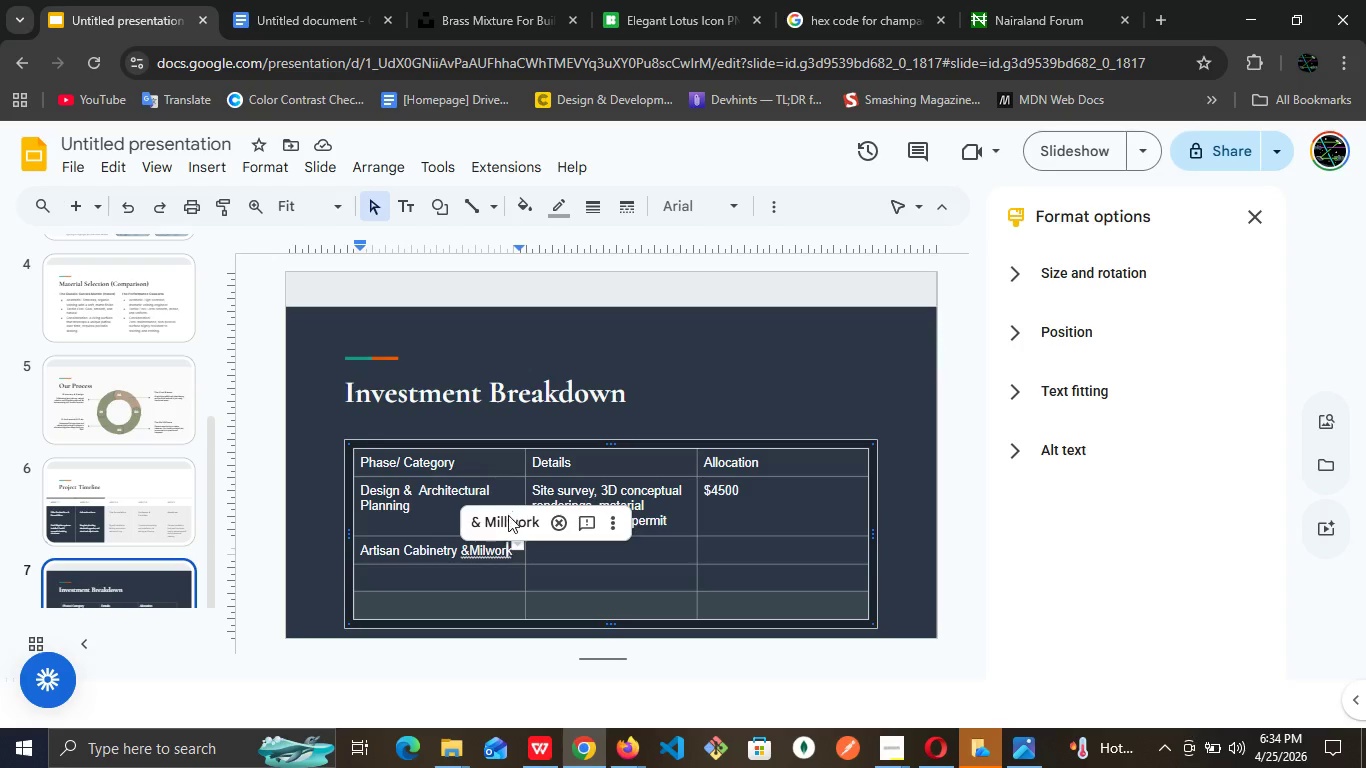 
left_click([506, 523])
 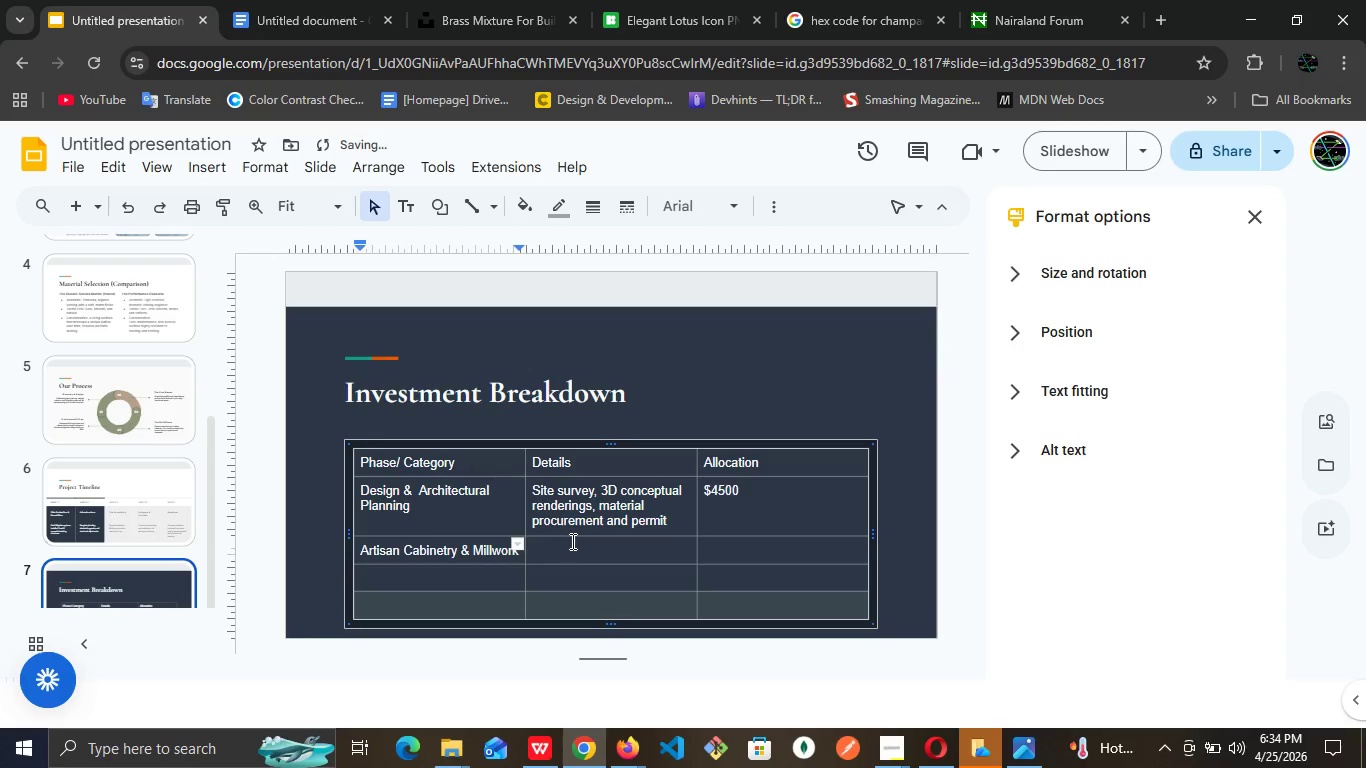 
left_click([571, 541])
 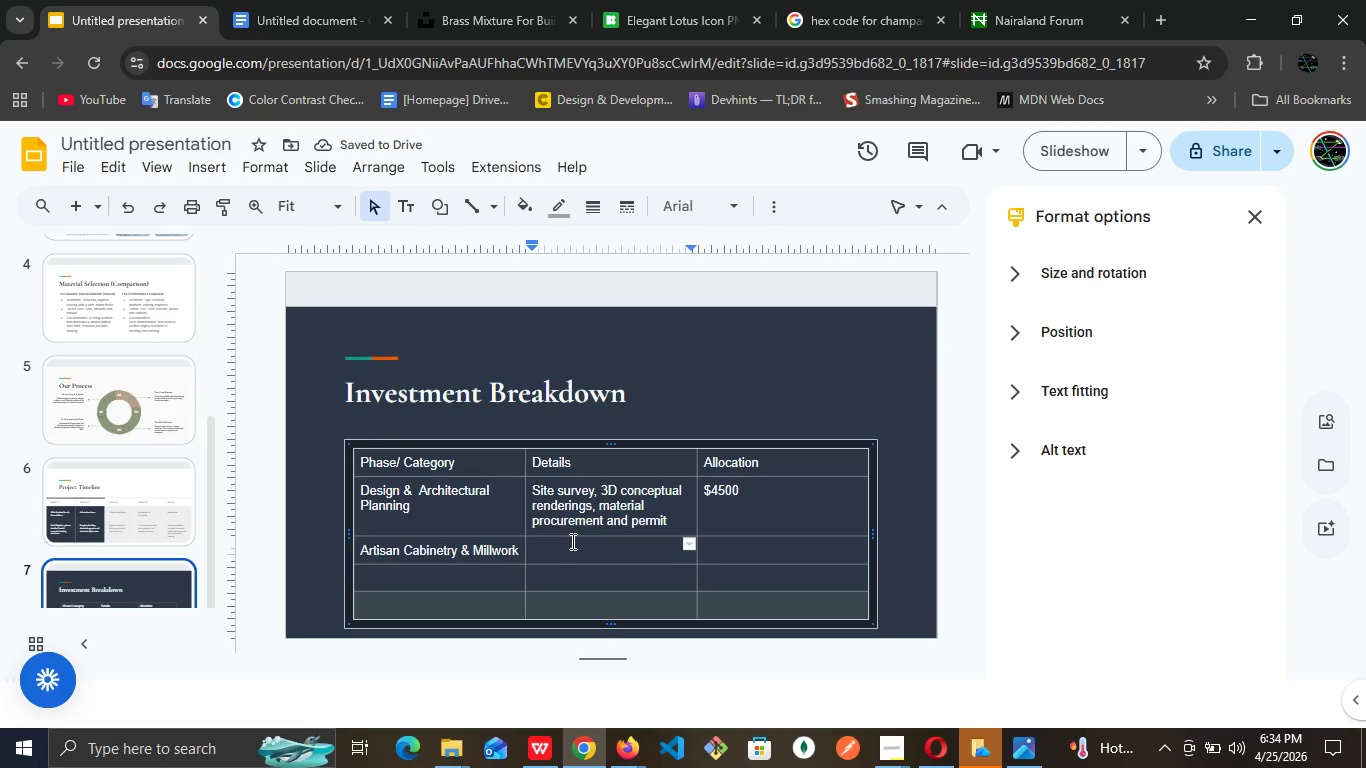 
type(Bench-made furniture )
 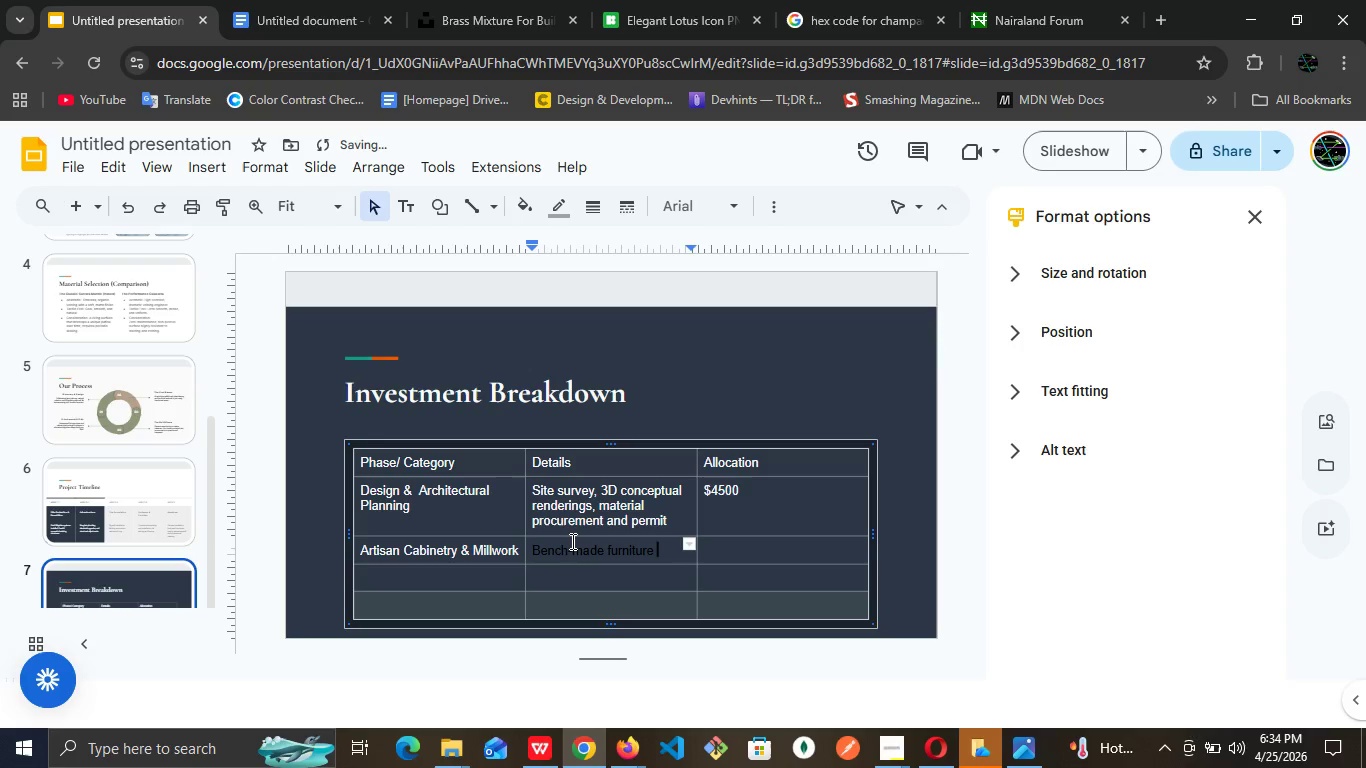 
key(Backspace)
type(-grade ca)
 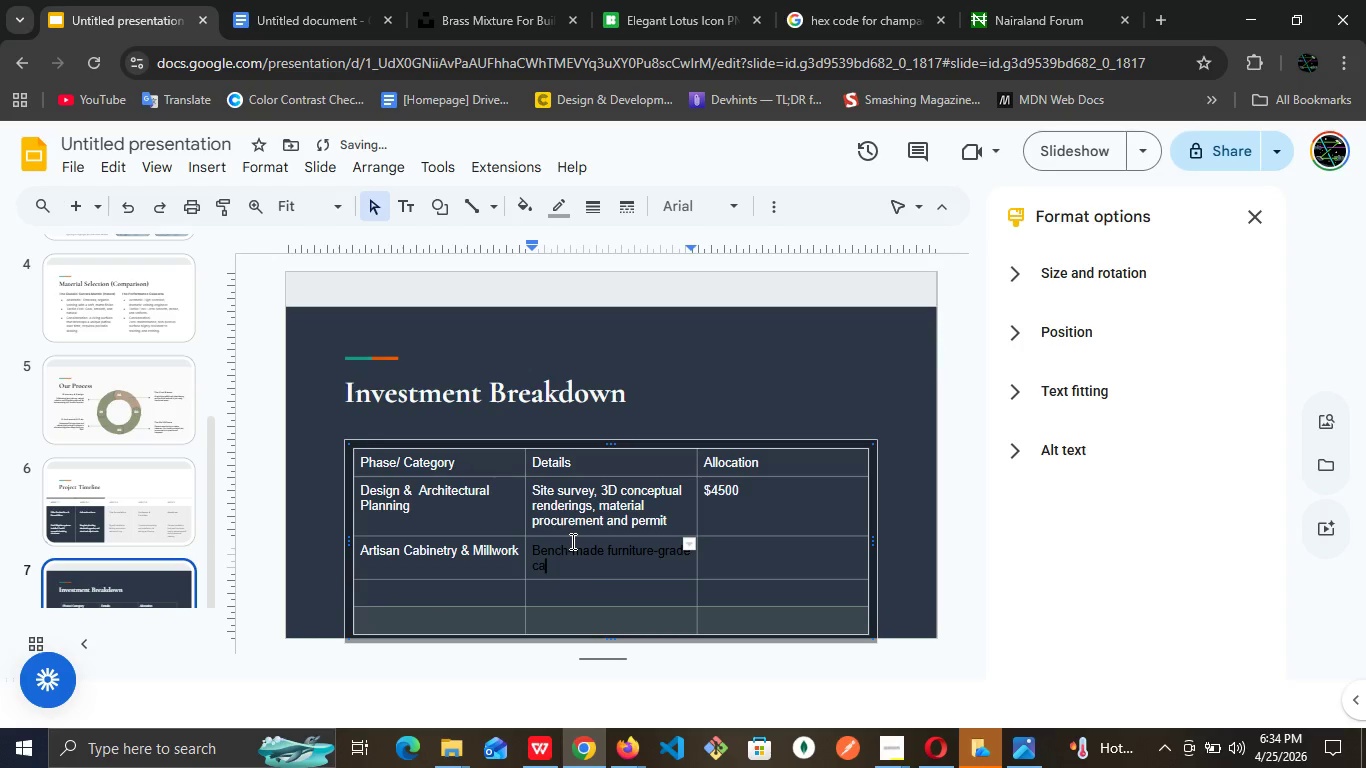 
key(Control+A)
 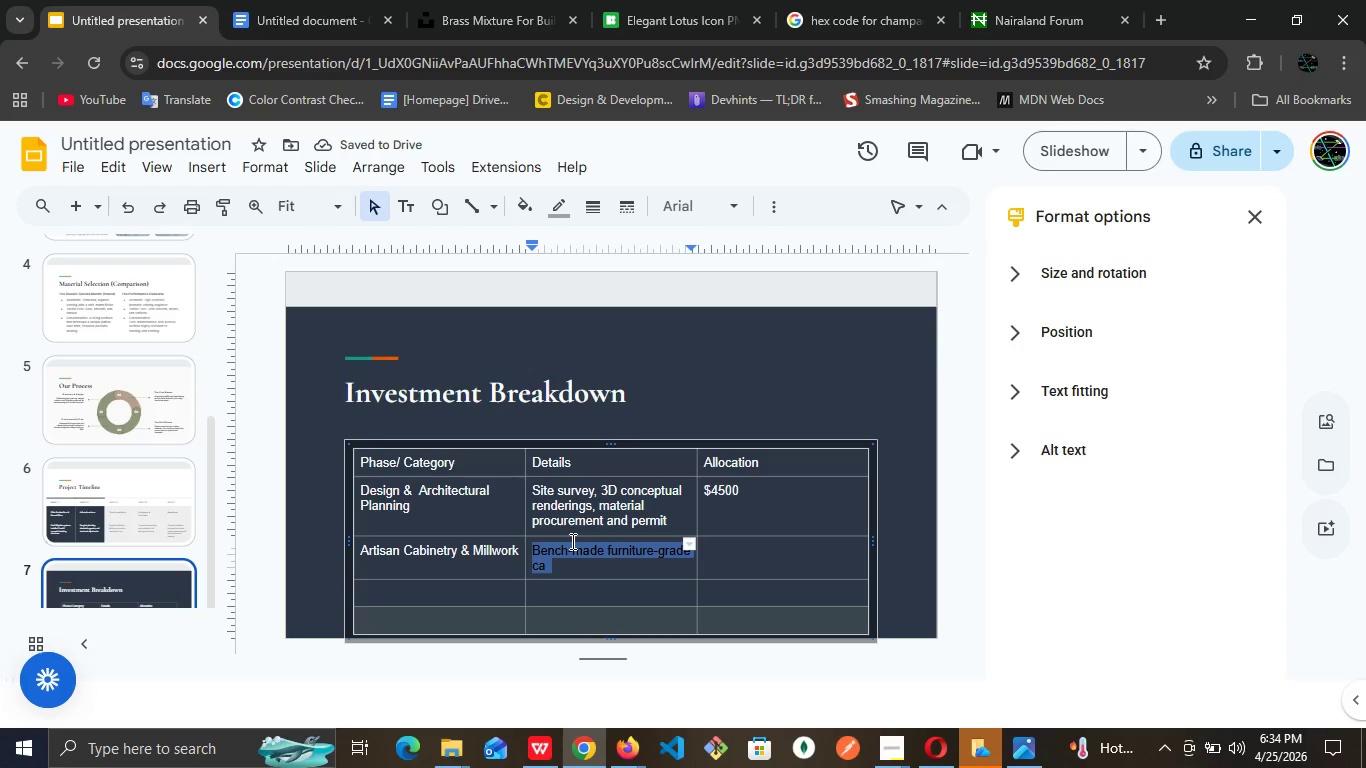 
hold_key(key=ControlLeft, duration=0.89)
 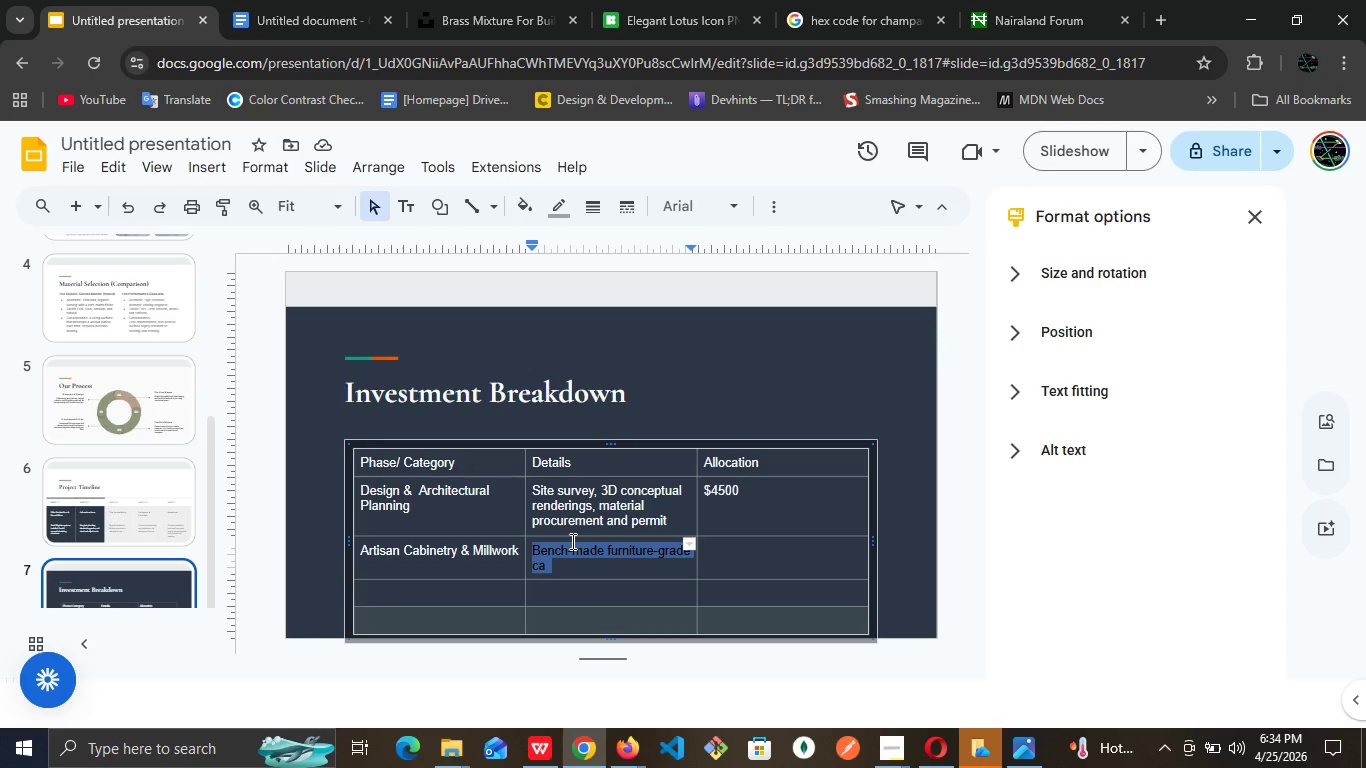 
left_click([768, 216])
 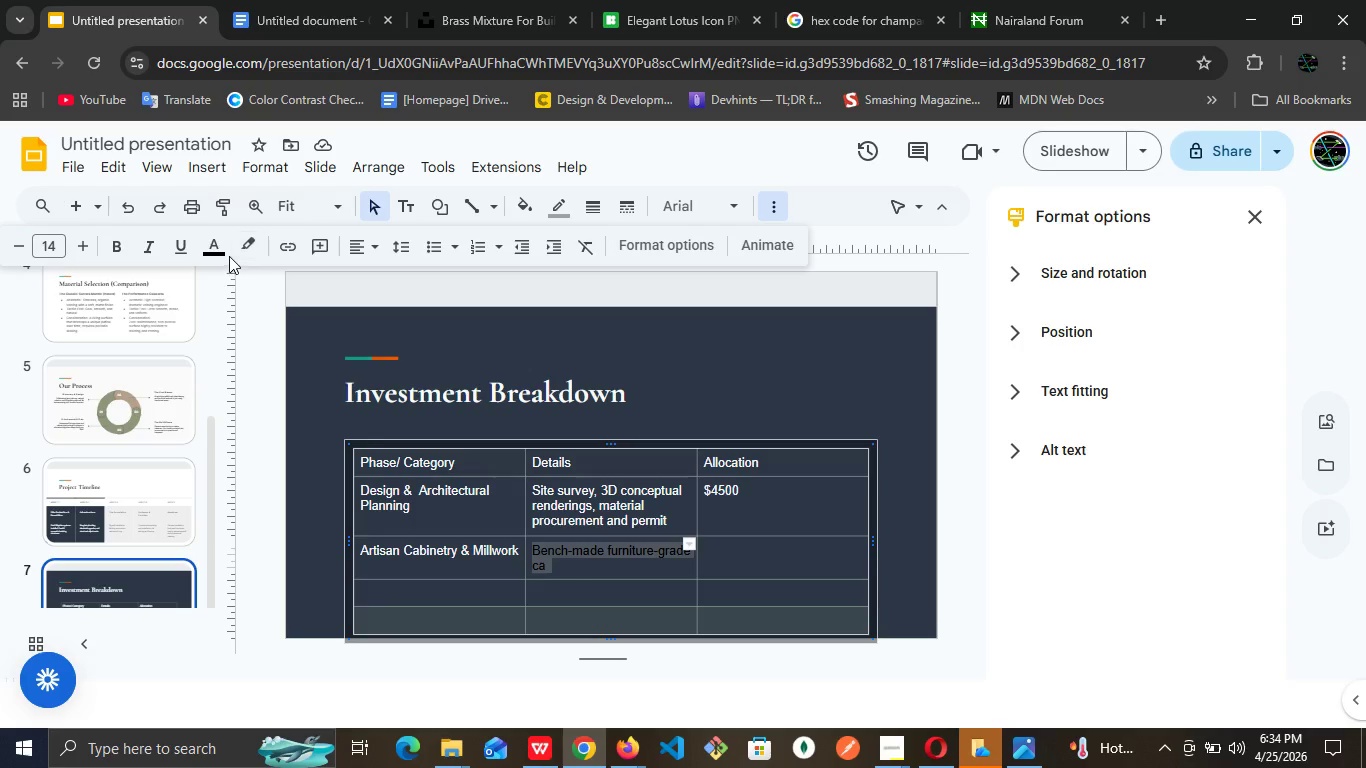 
left_click([223, 251])
 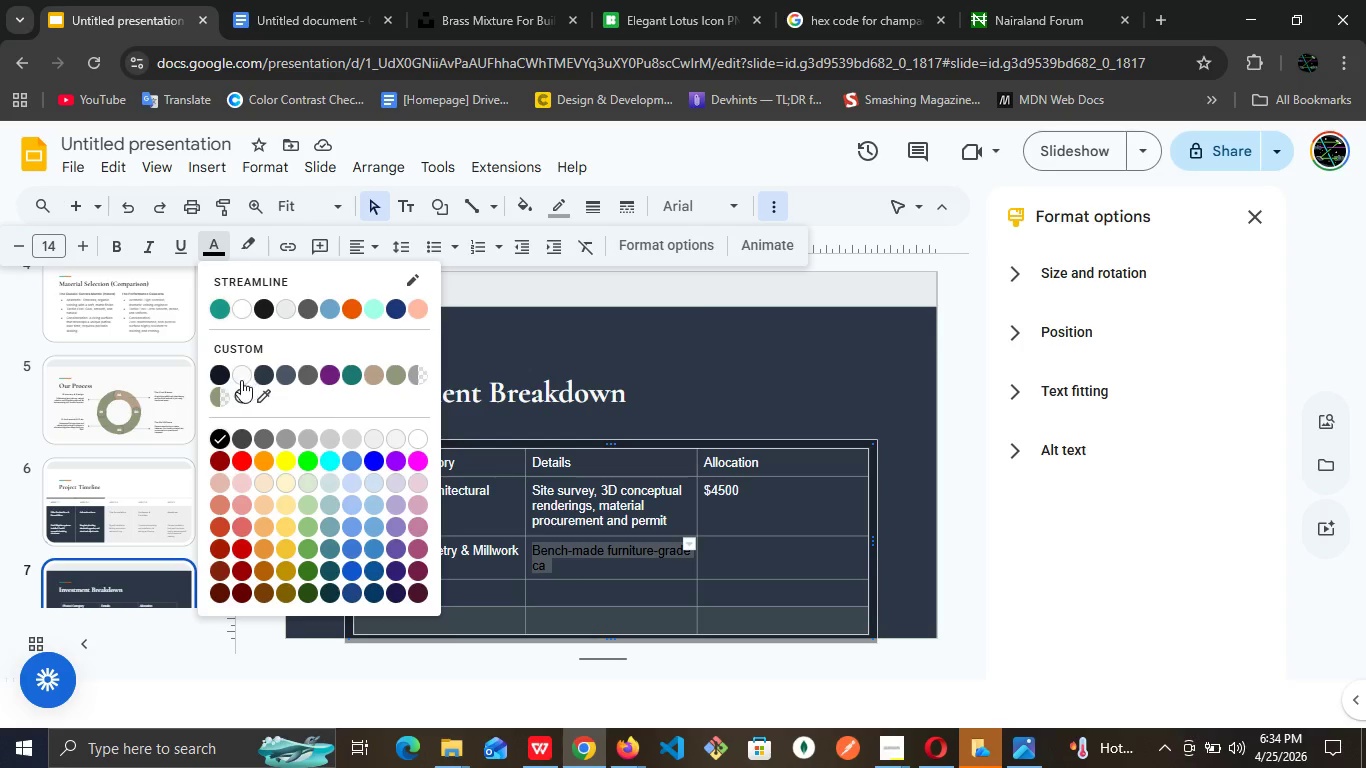 
left_click([241, 380])
 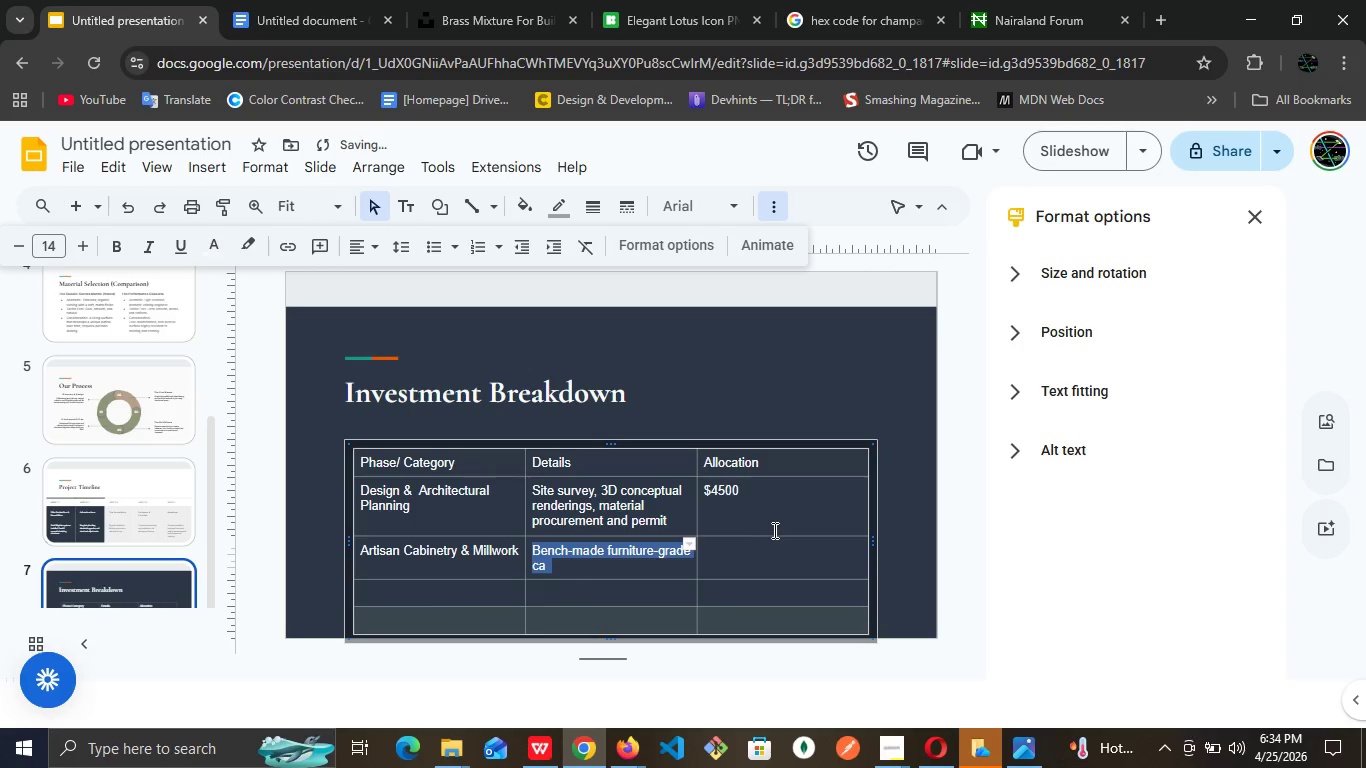 
left_click([774, 526])
 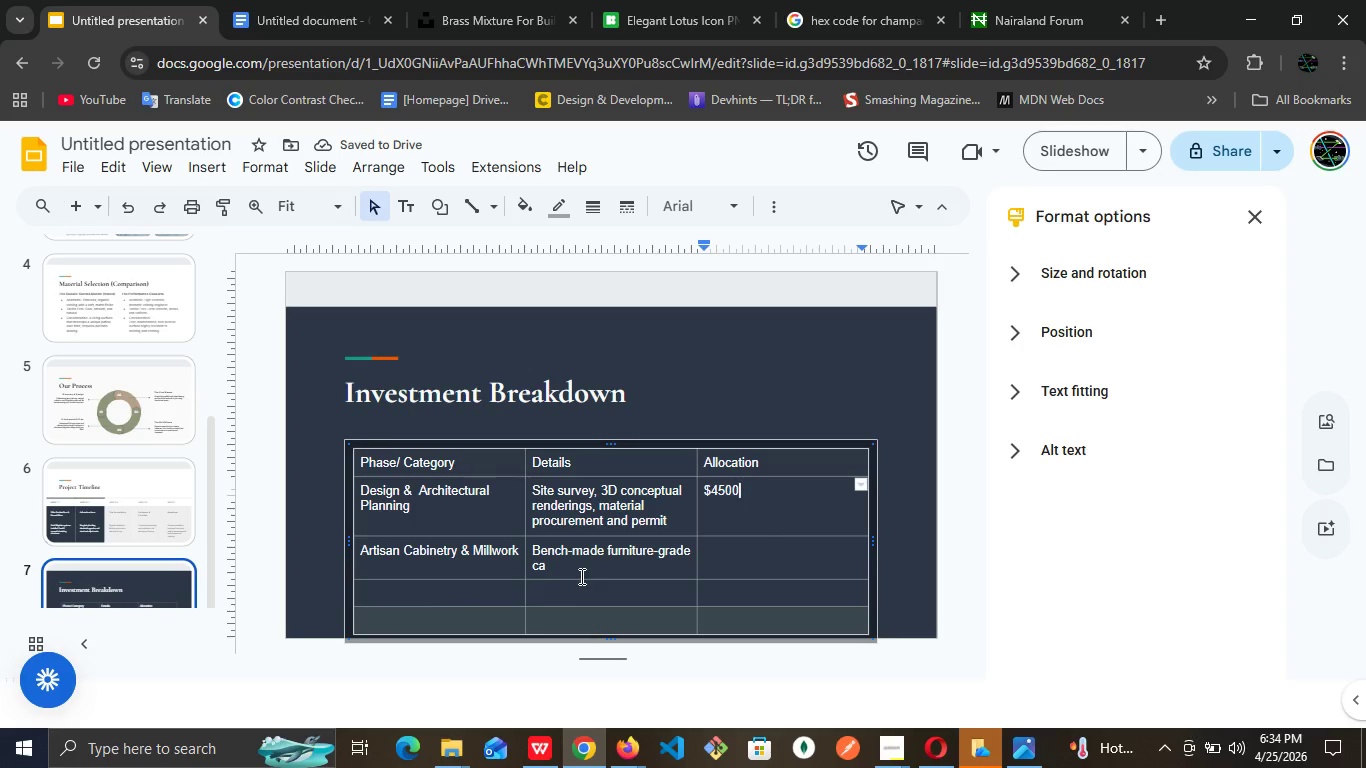 
left_click([580, 576])
 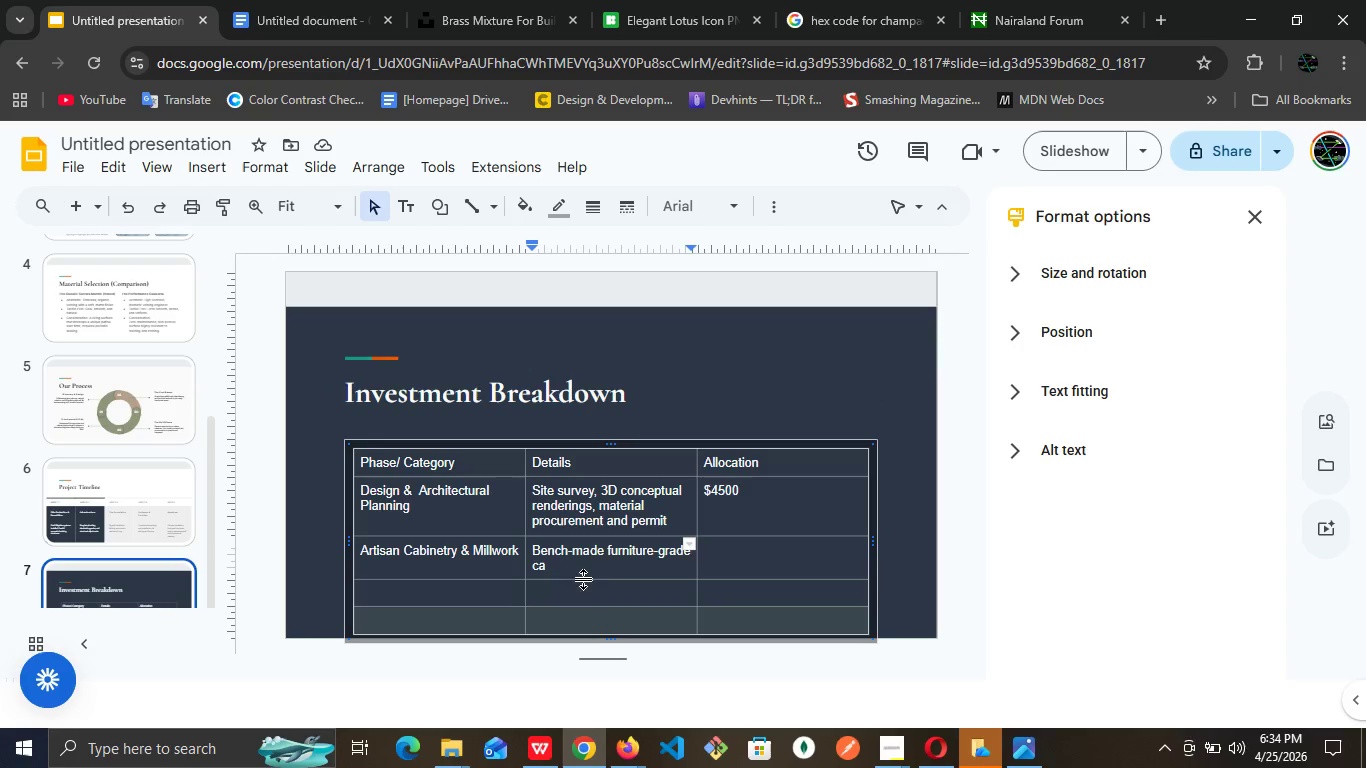 
wait(12.95)
 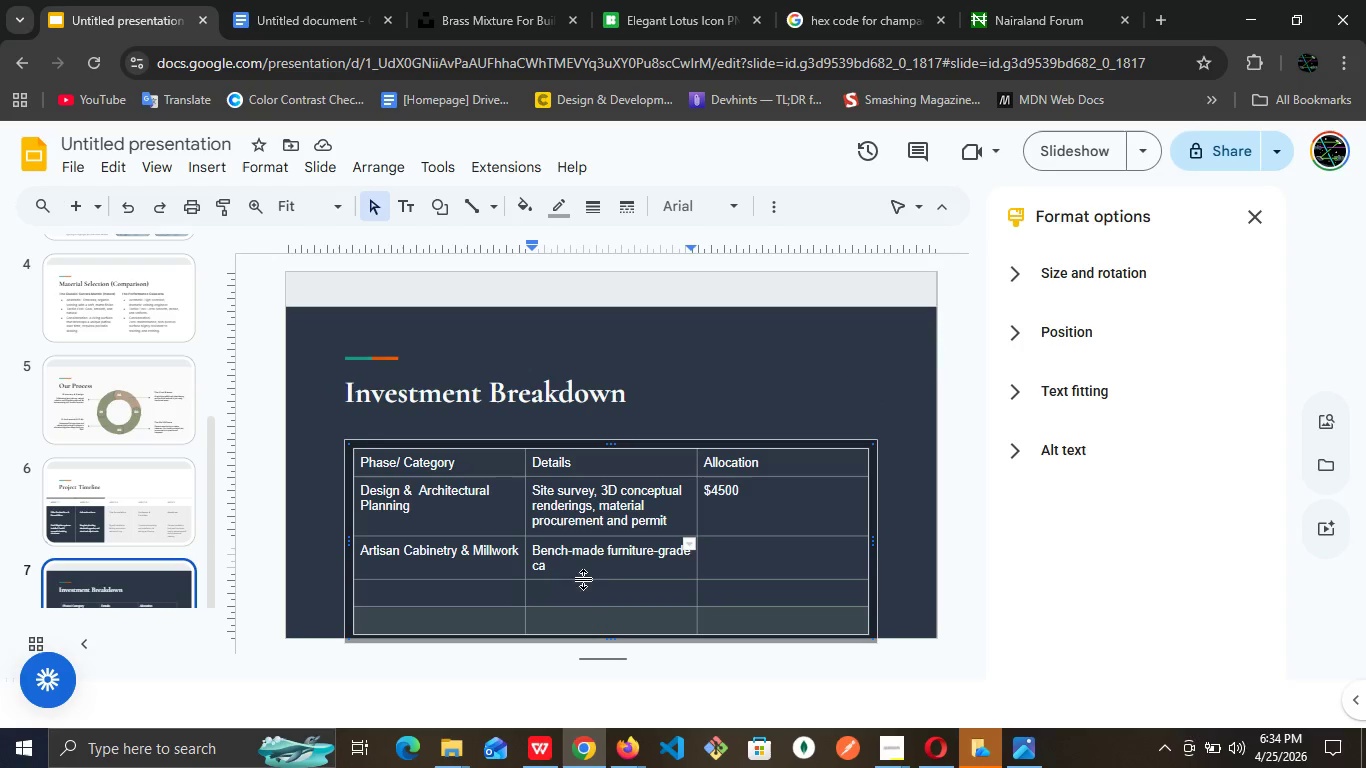 
type(bi)
 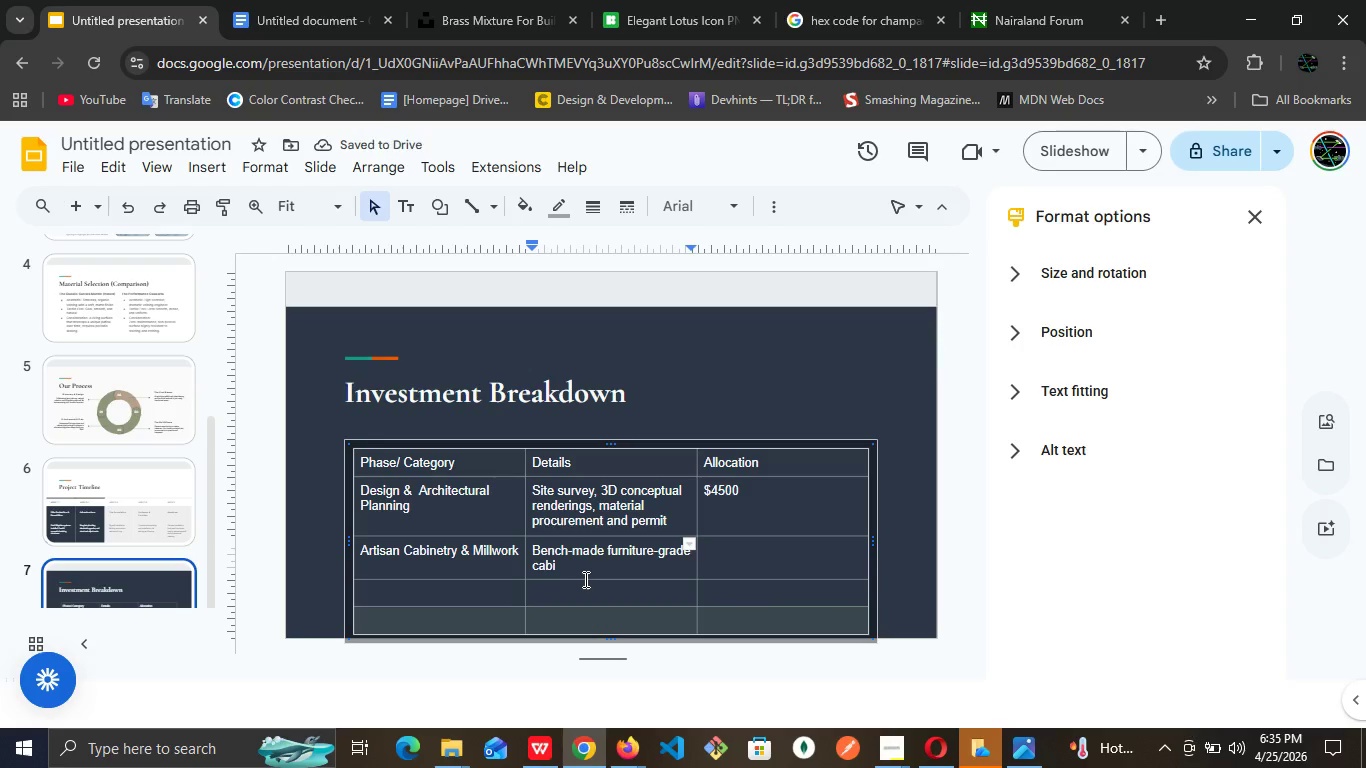 
type(netry with )
 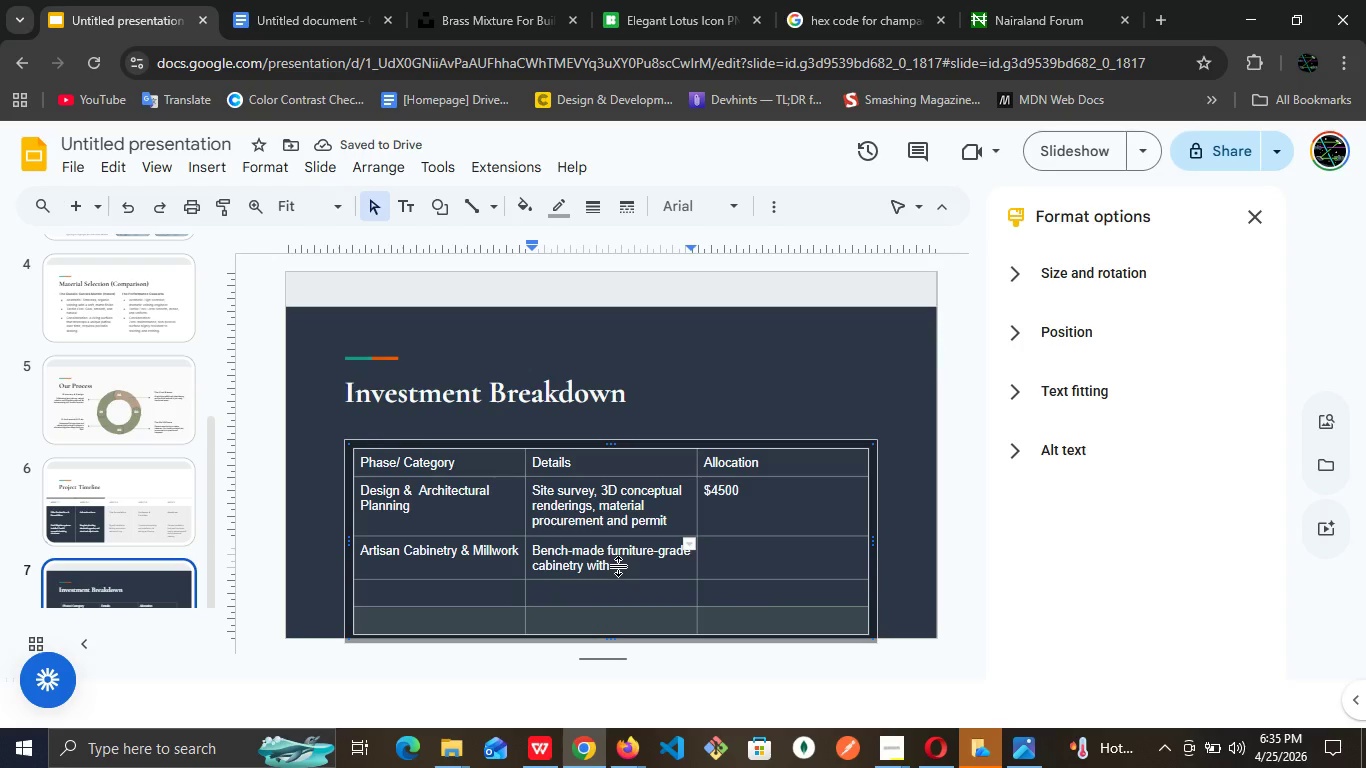 
wait(6.19)
 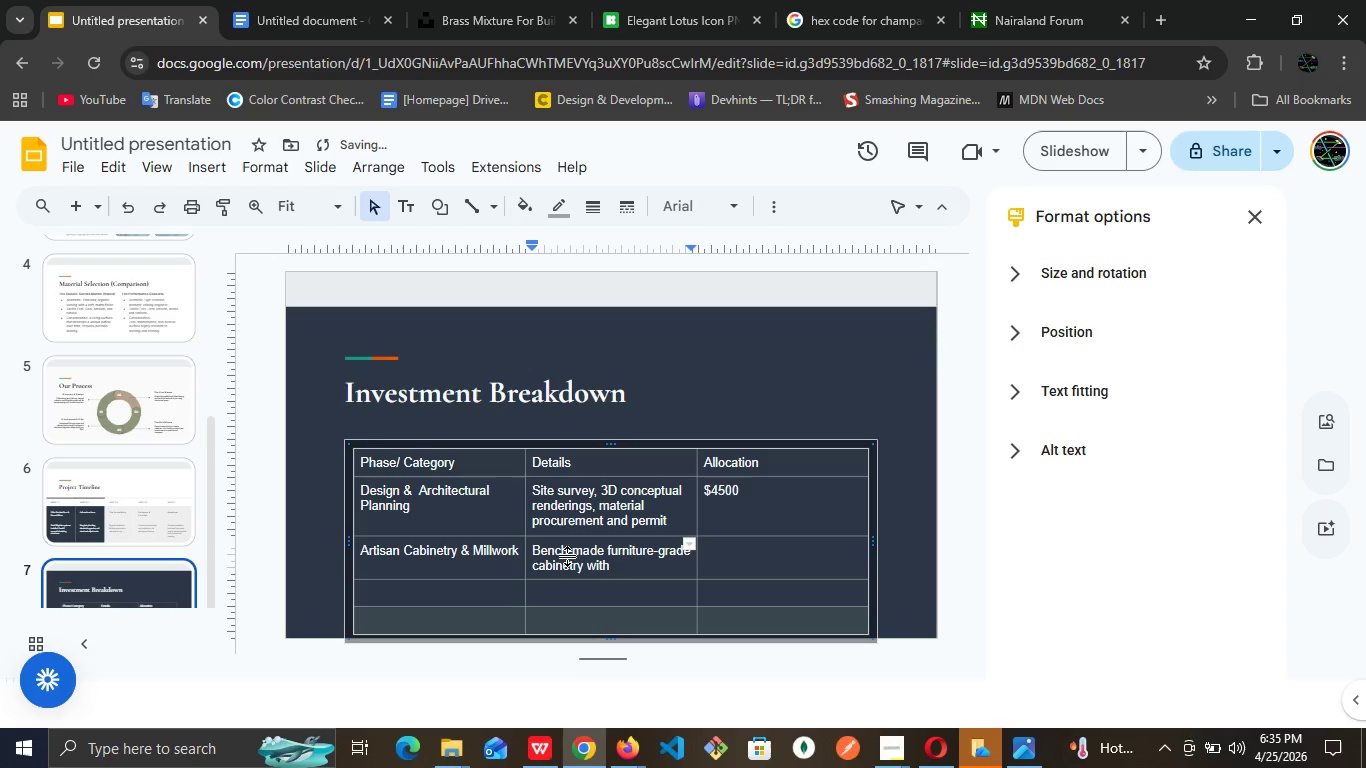 
type(integrated organizers and soft-close hardwre)
key(Backspace)
key(Backspace)
type(are)
key(Tab)
 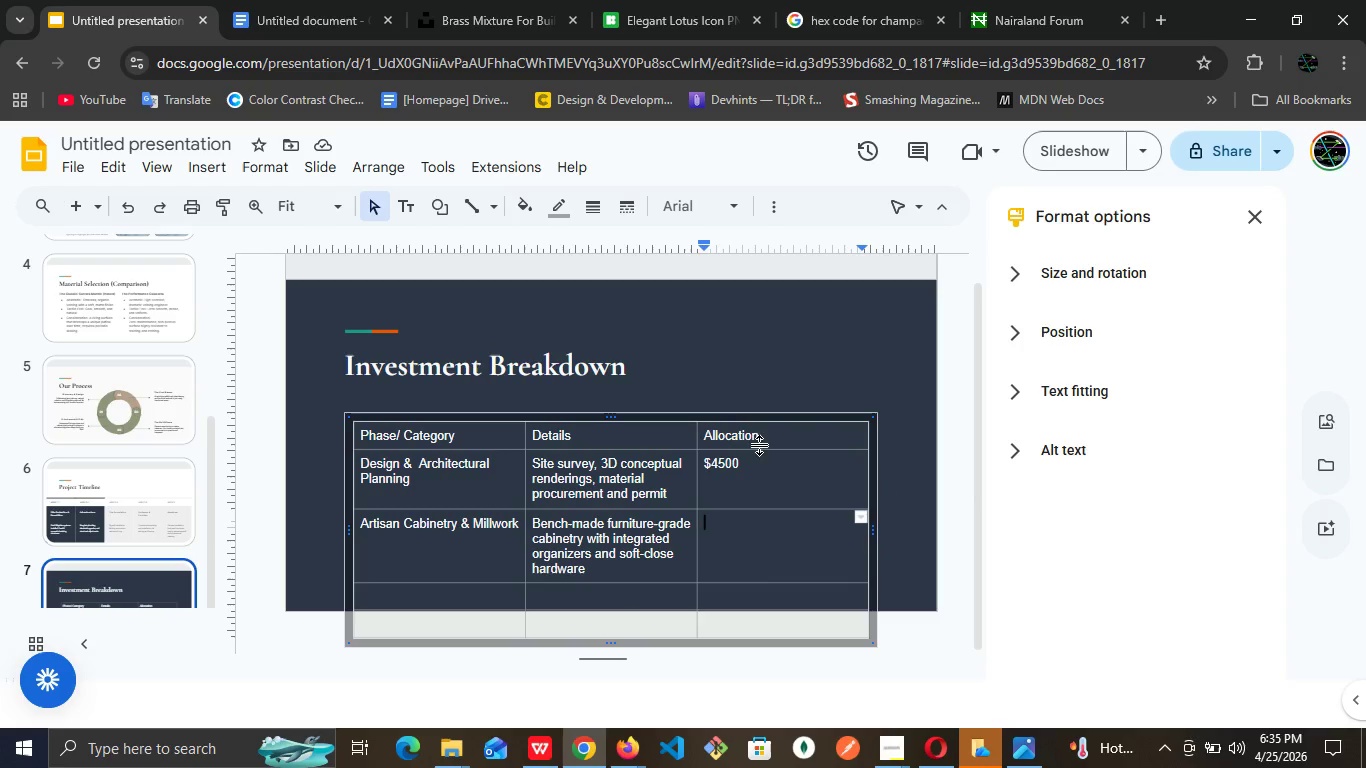 
left_click([719, 418])
 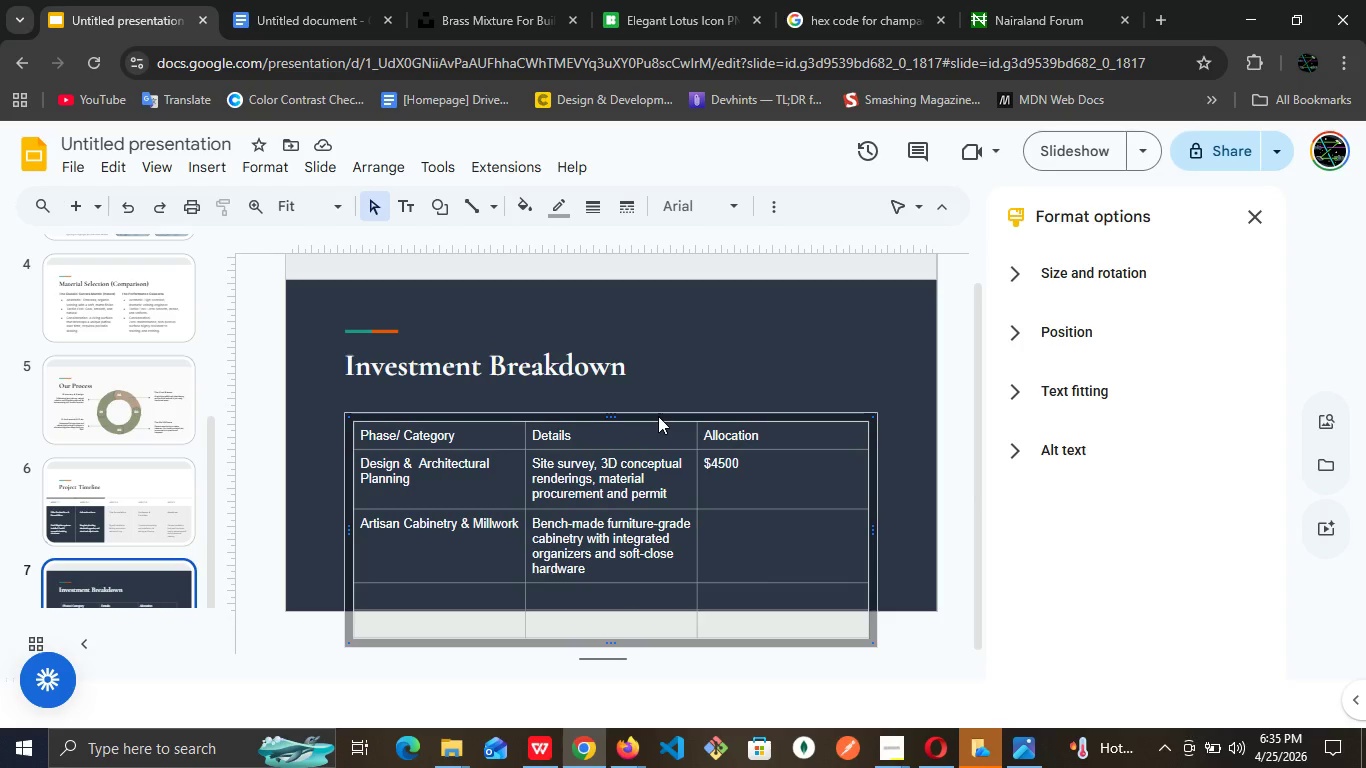 
left_click([658, 416])
 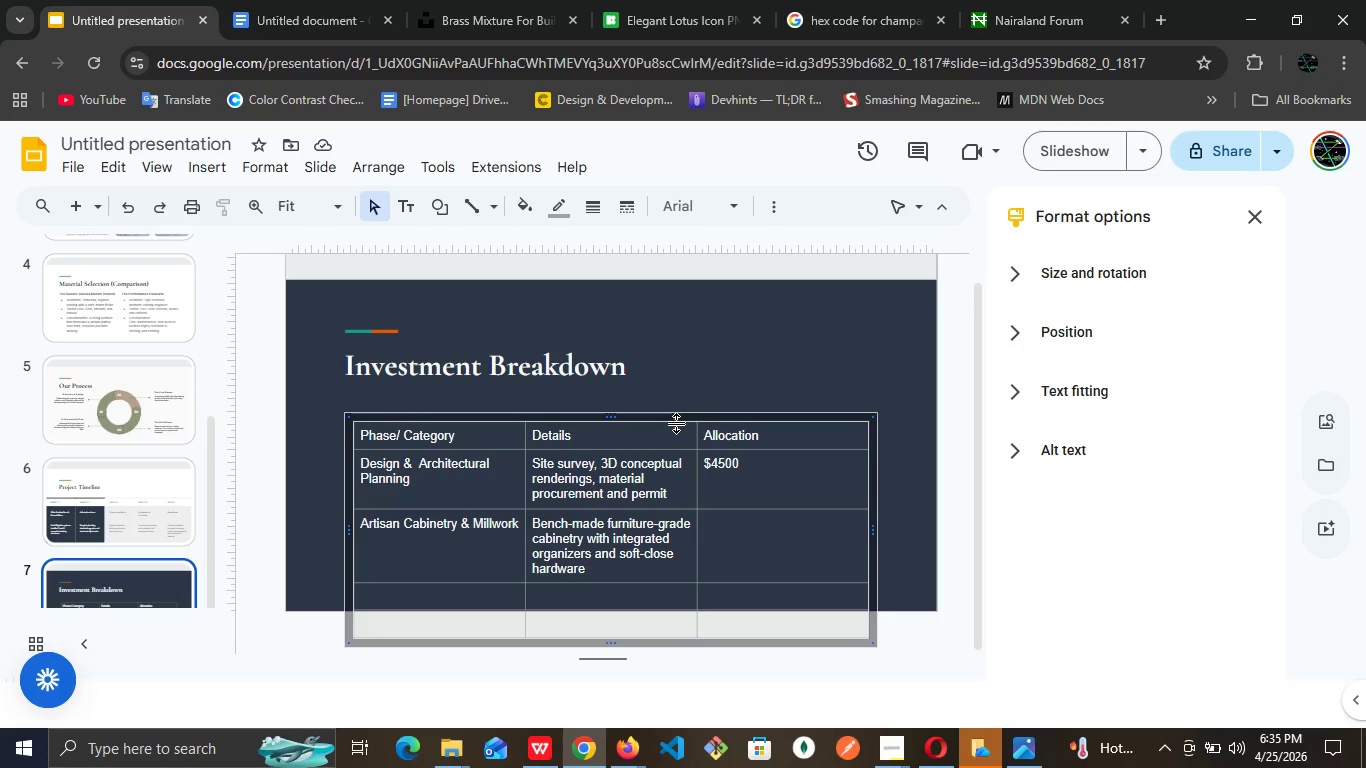 
left_click([677, 423])
 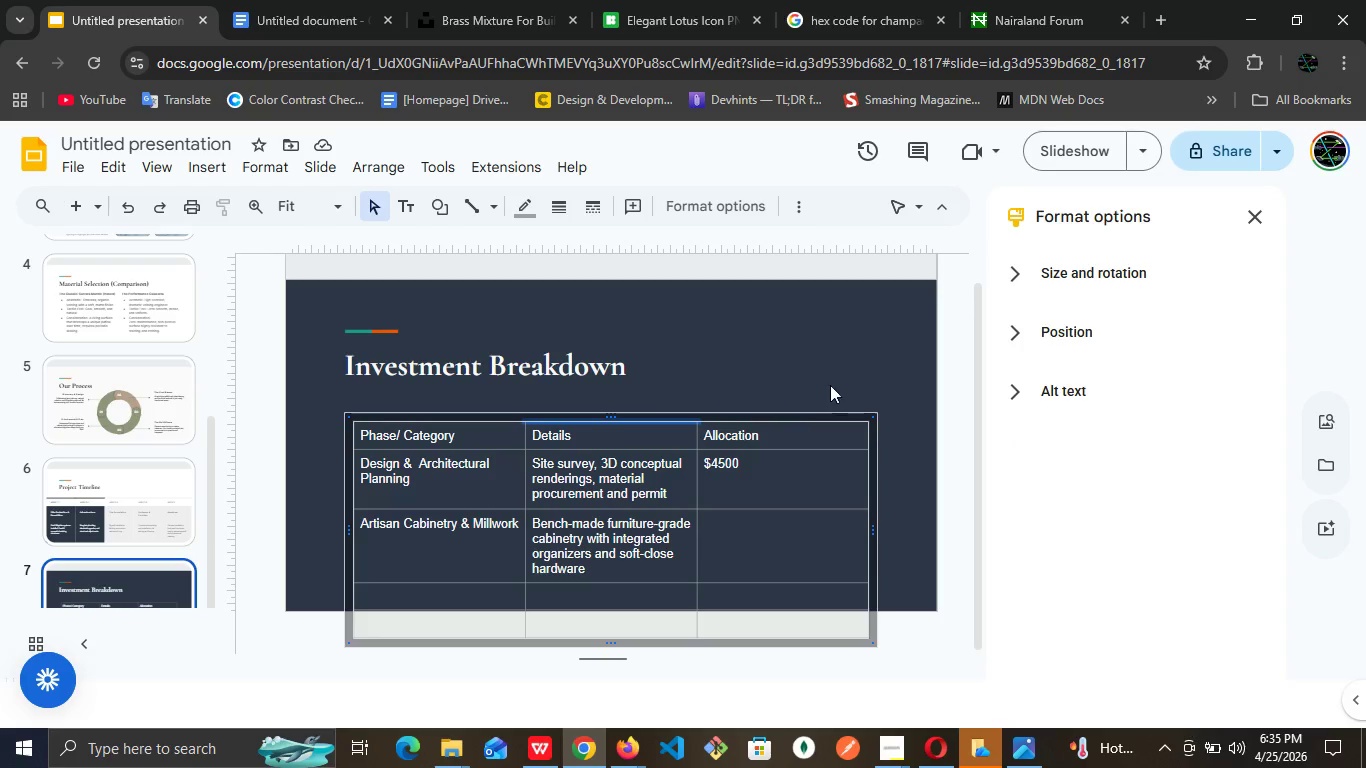 
left_click([924, 437])
 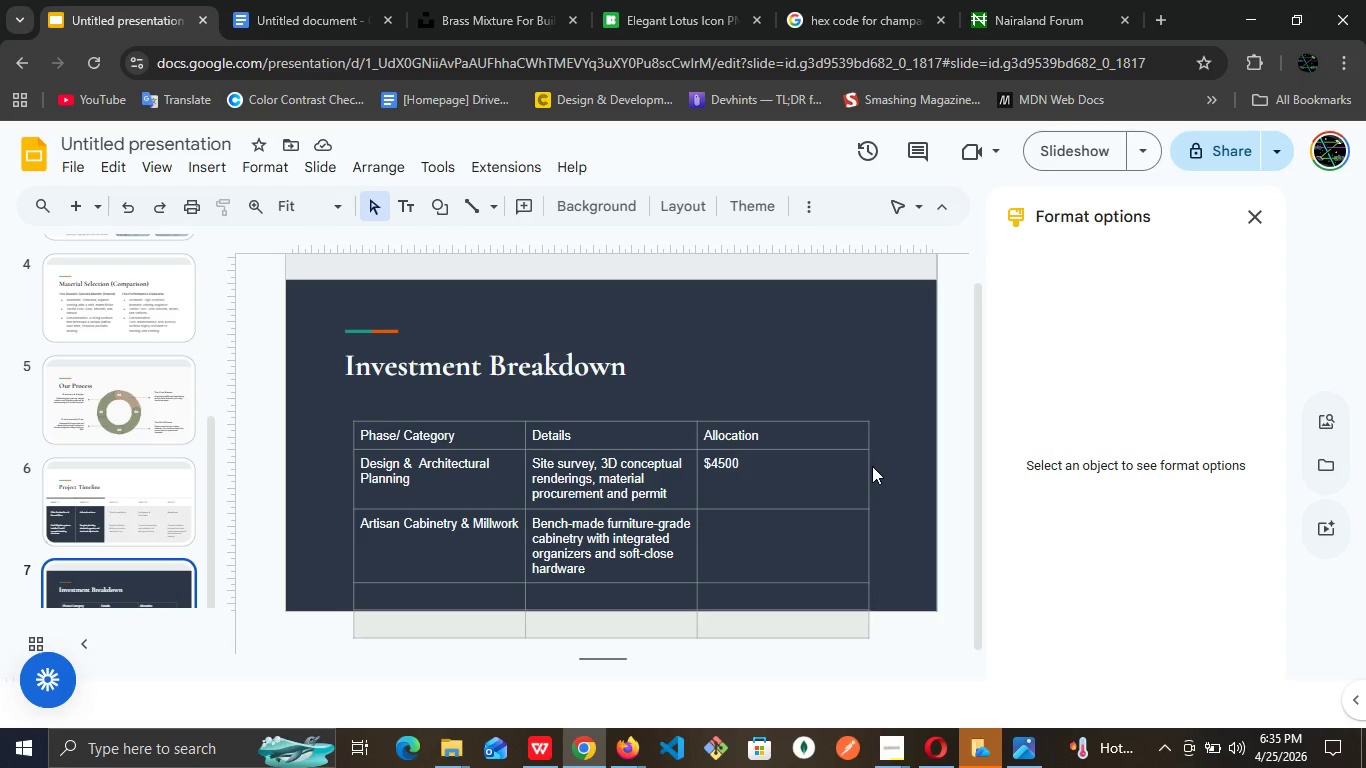 
left_click([872, 466])
 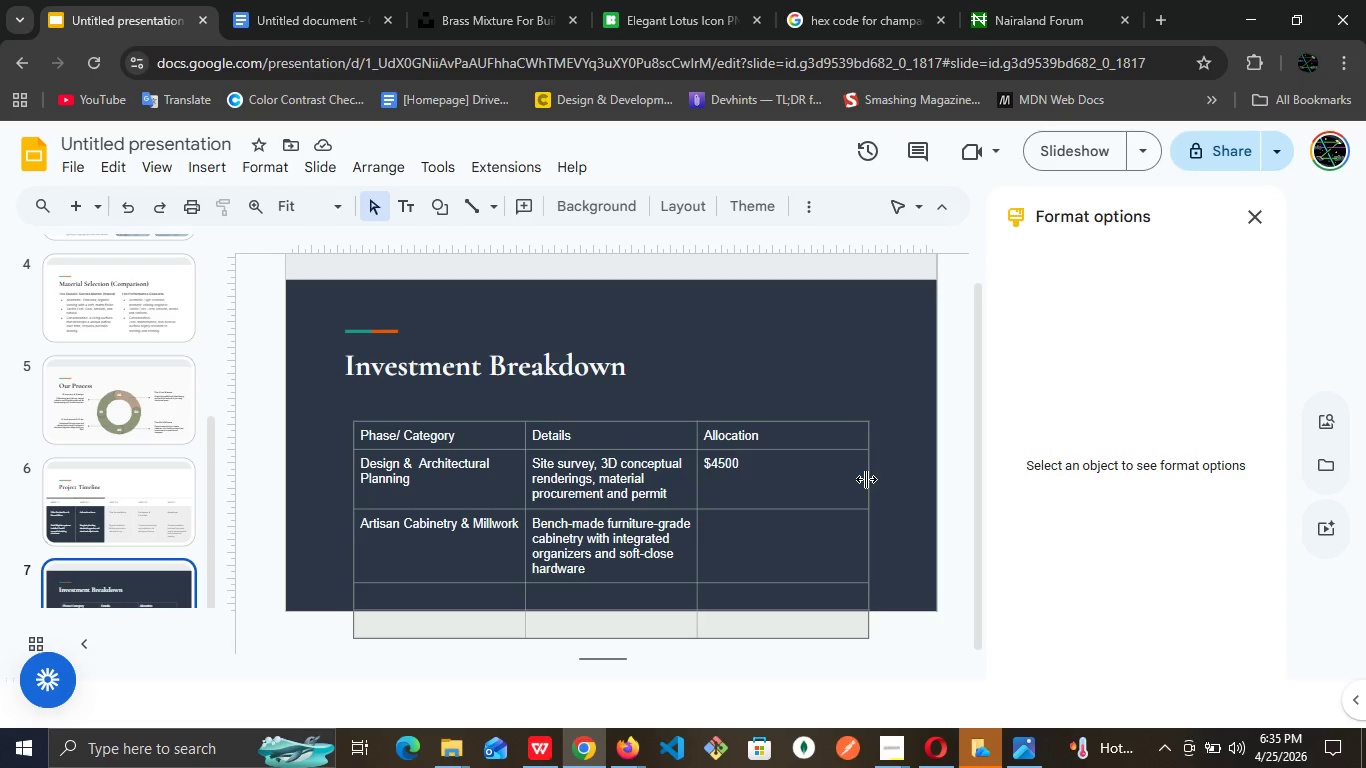 
left_click([866, 479])
 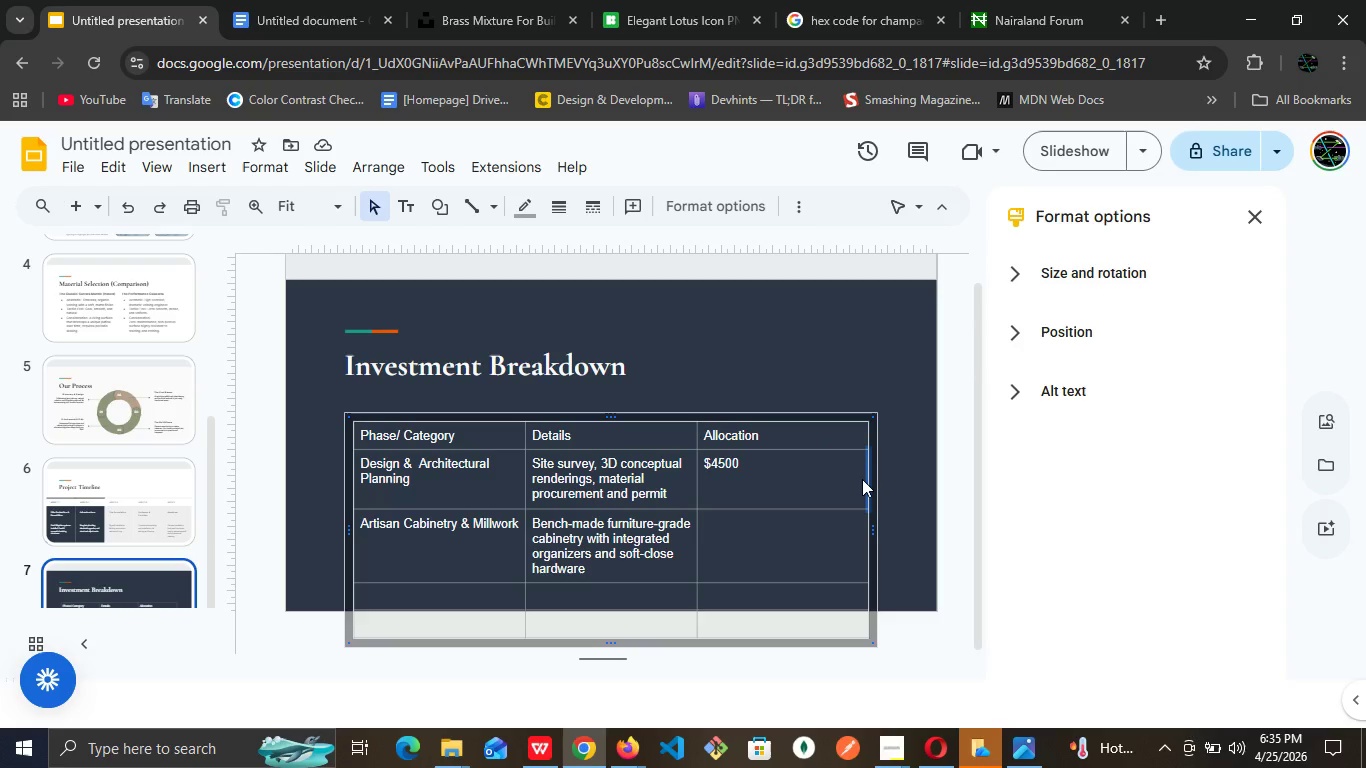 
hold_key(key=ArrowUp, duration=1.08)
 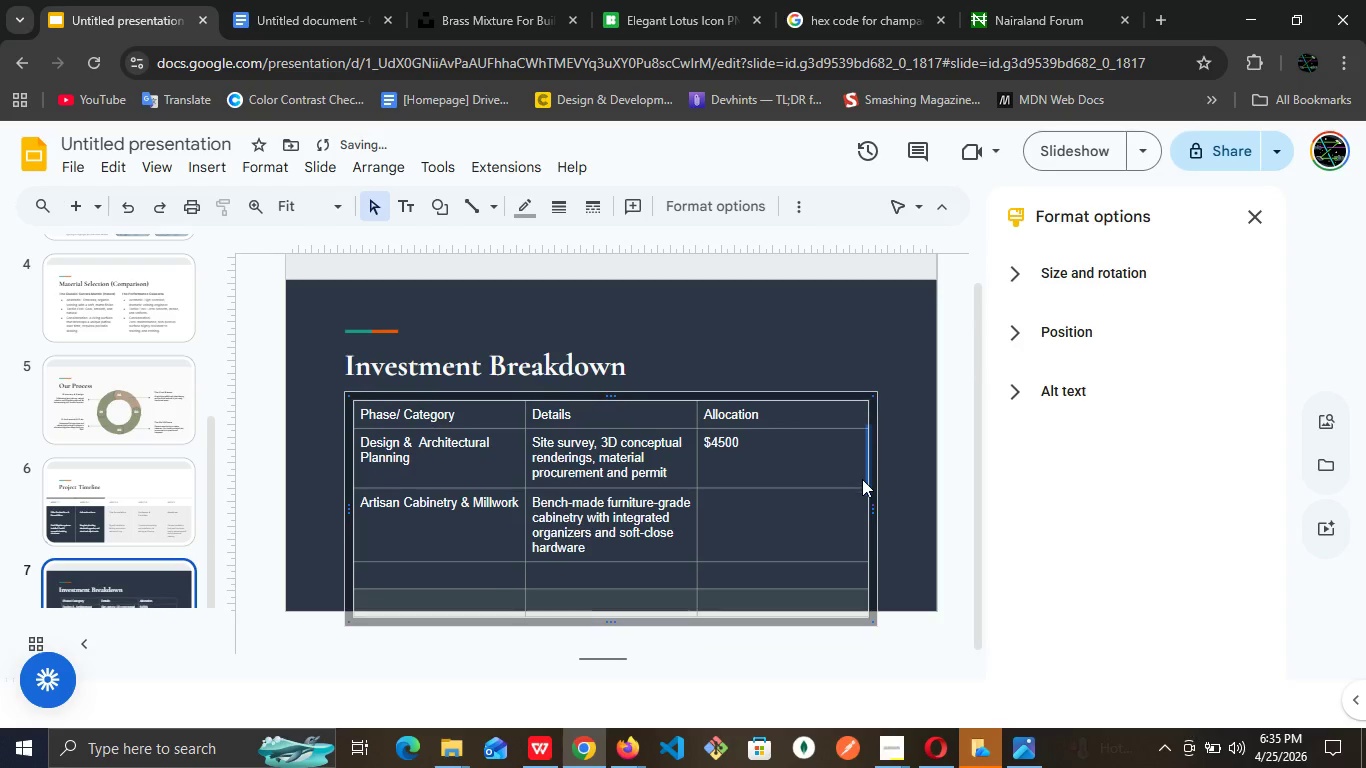 
key(ArrowUp)
 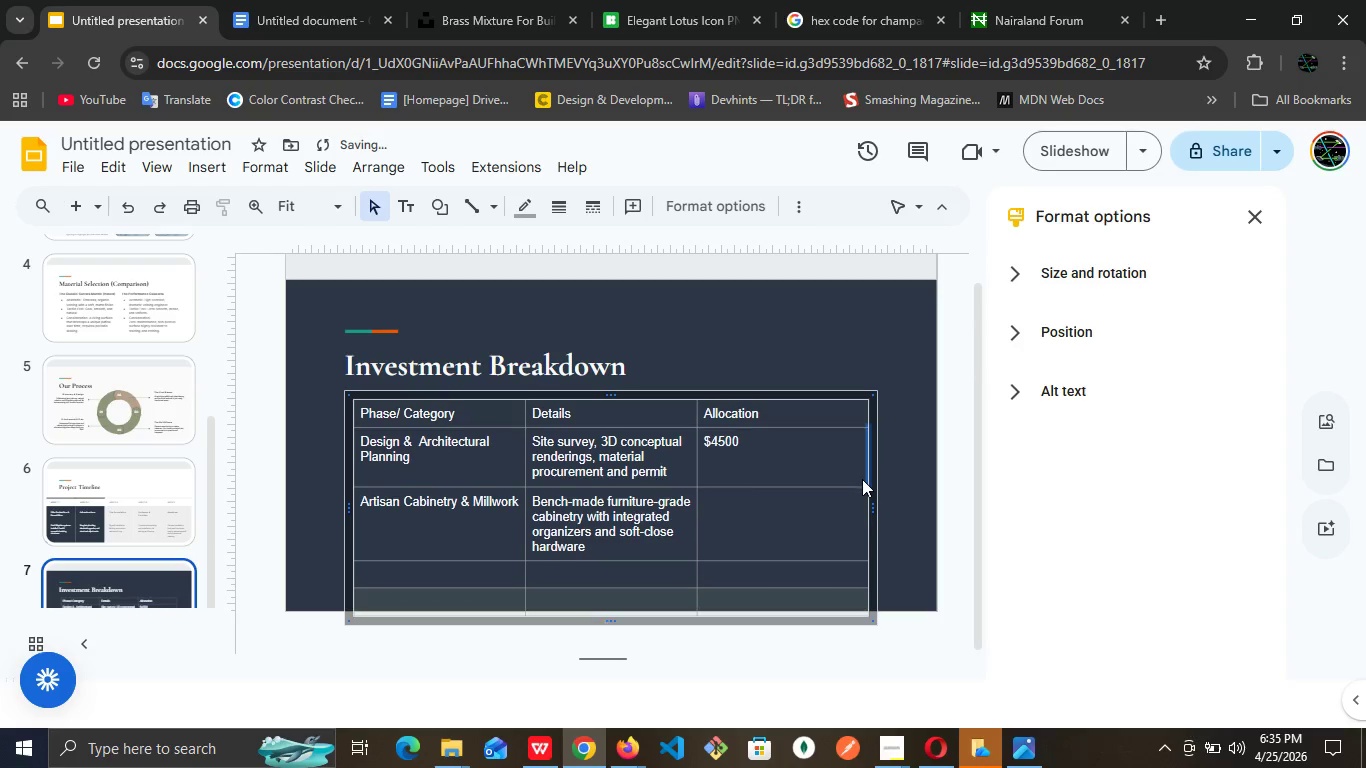 
key(ArrowUp)
 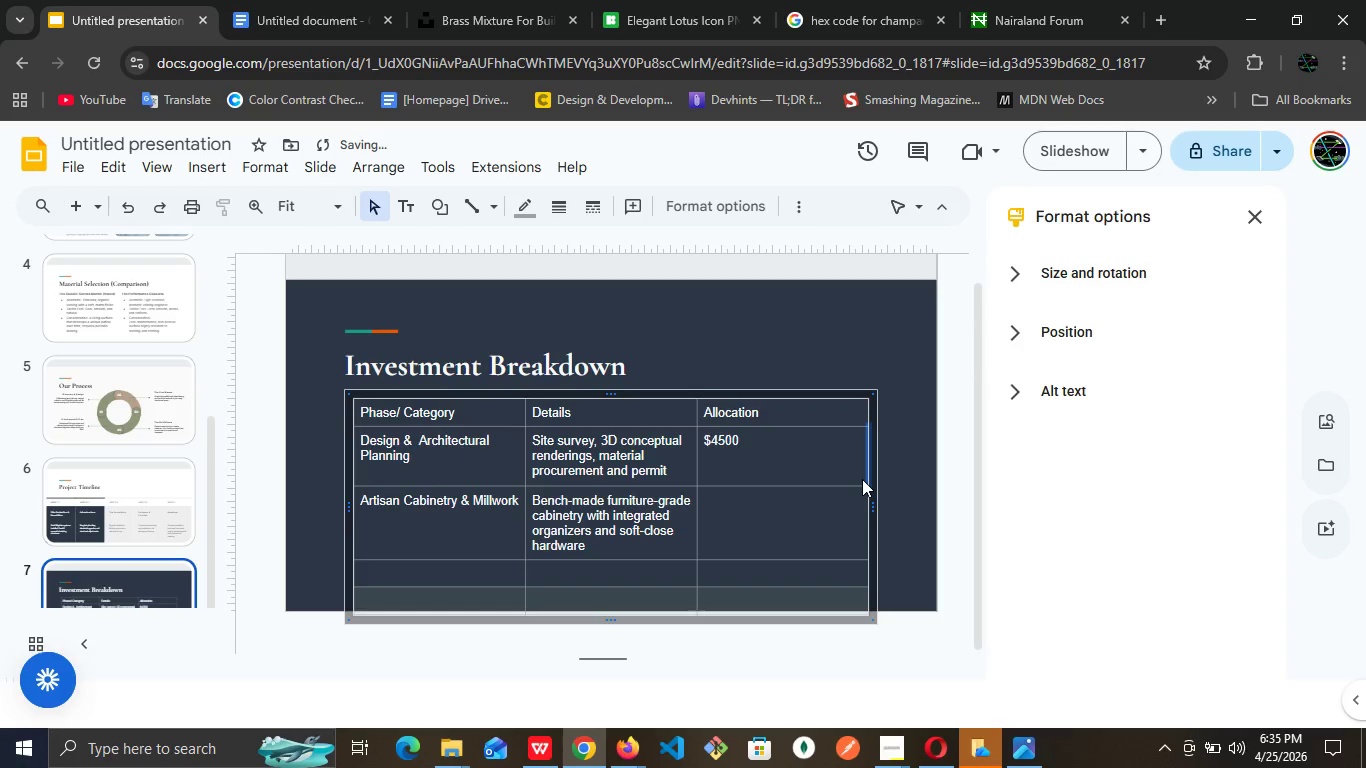 
key(ArrowUp)
 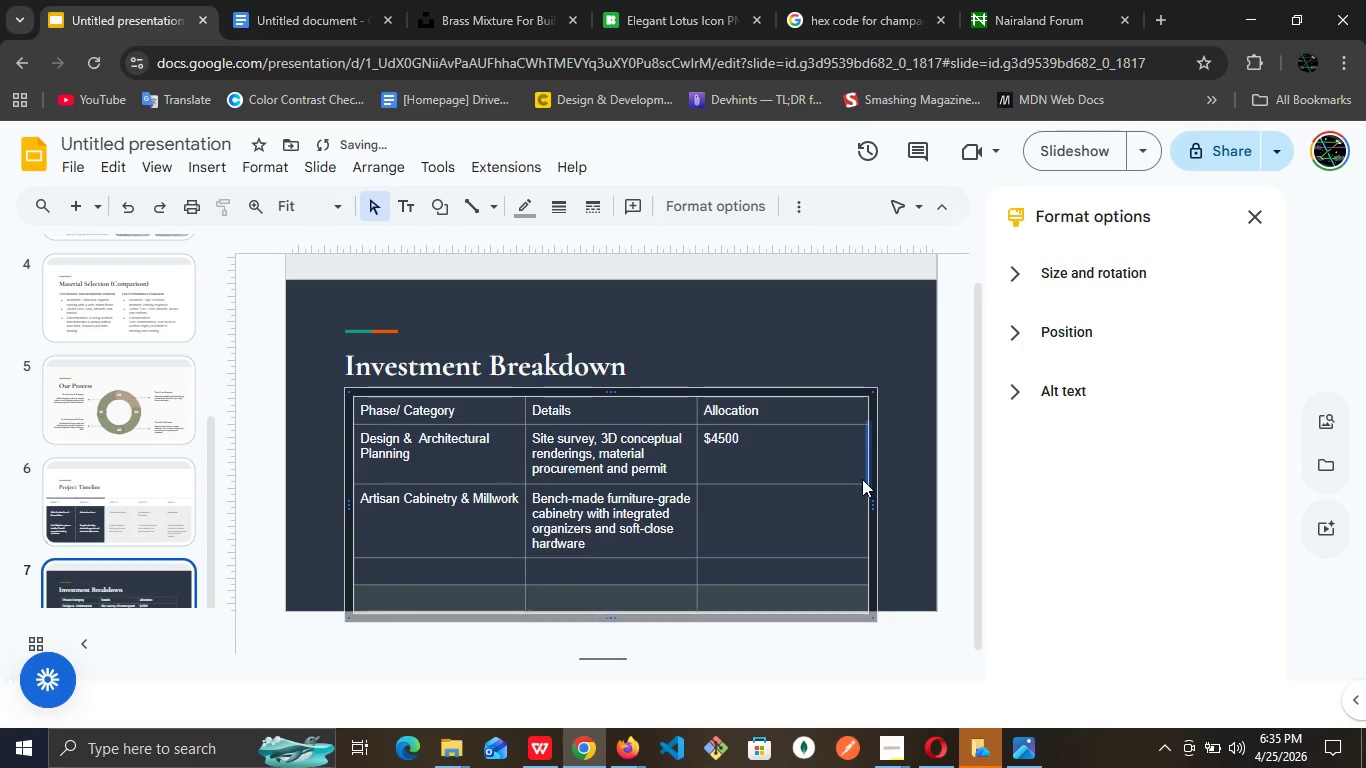 
key(ArrowUp)
 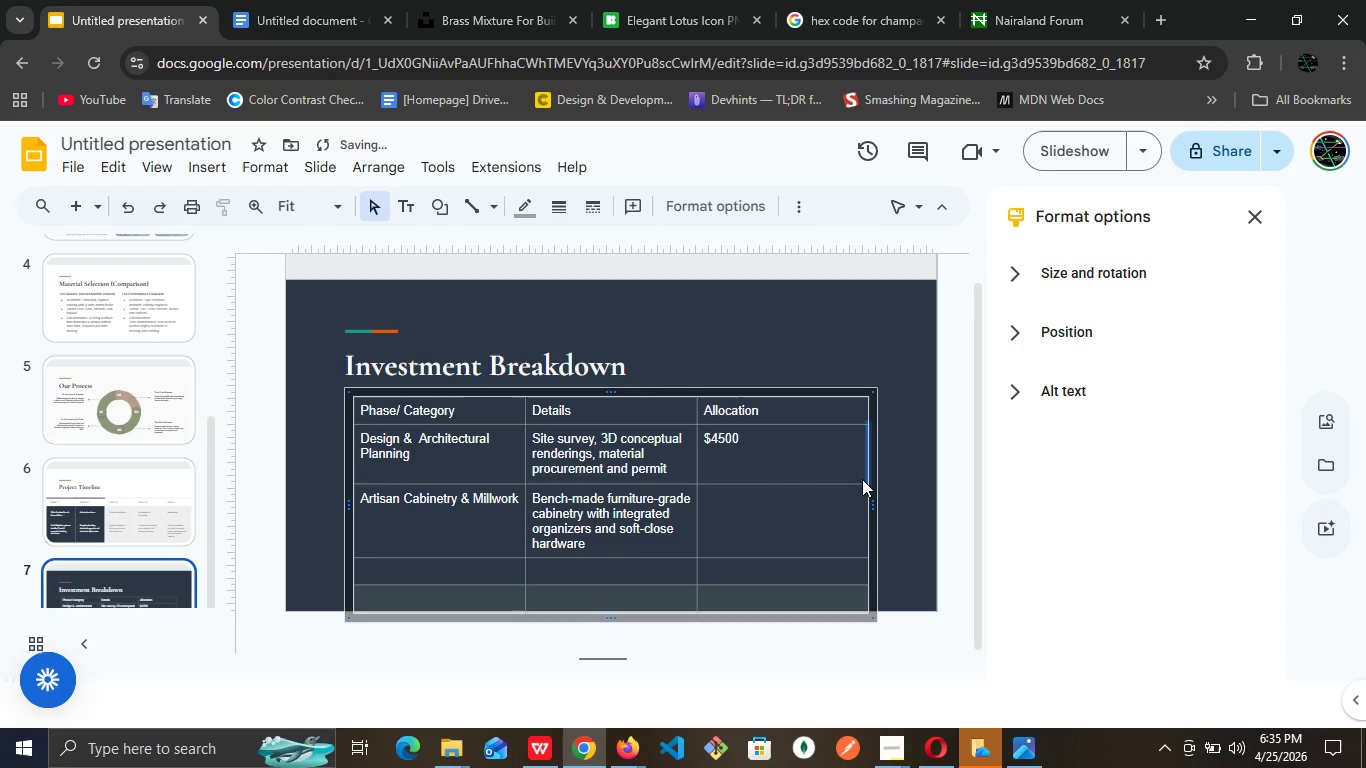 
key(ArrowUp)
 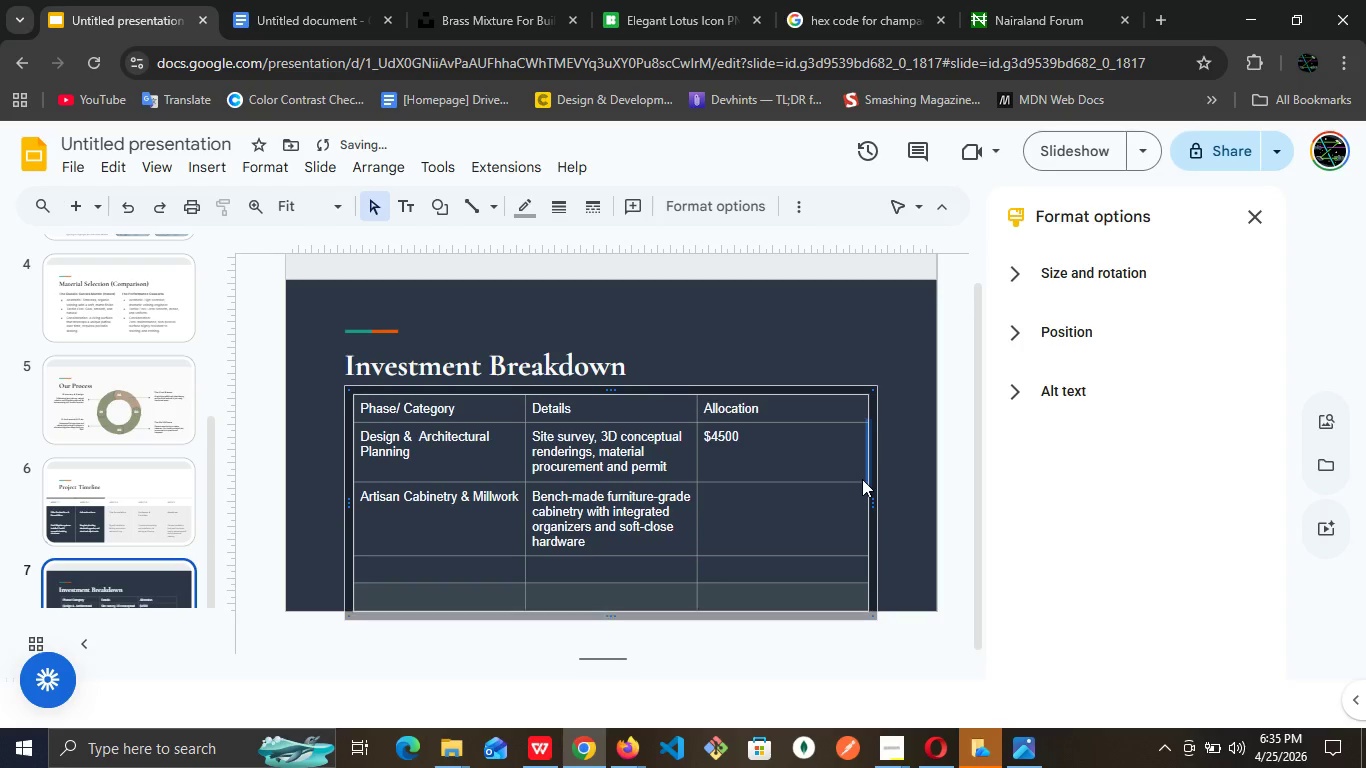 
key(ArrowUp)
 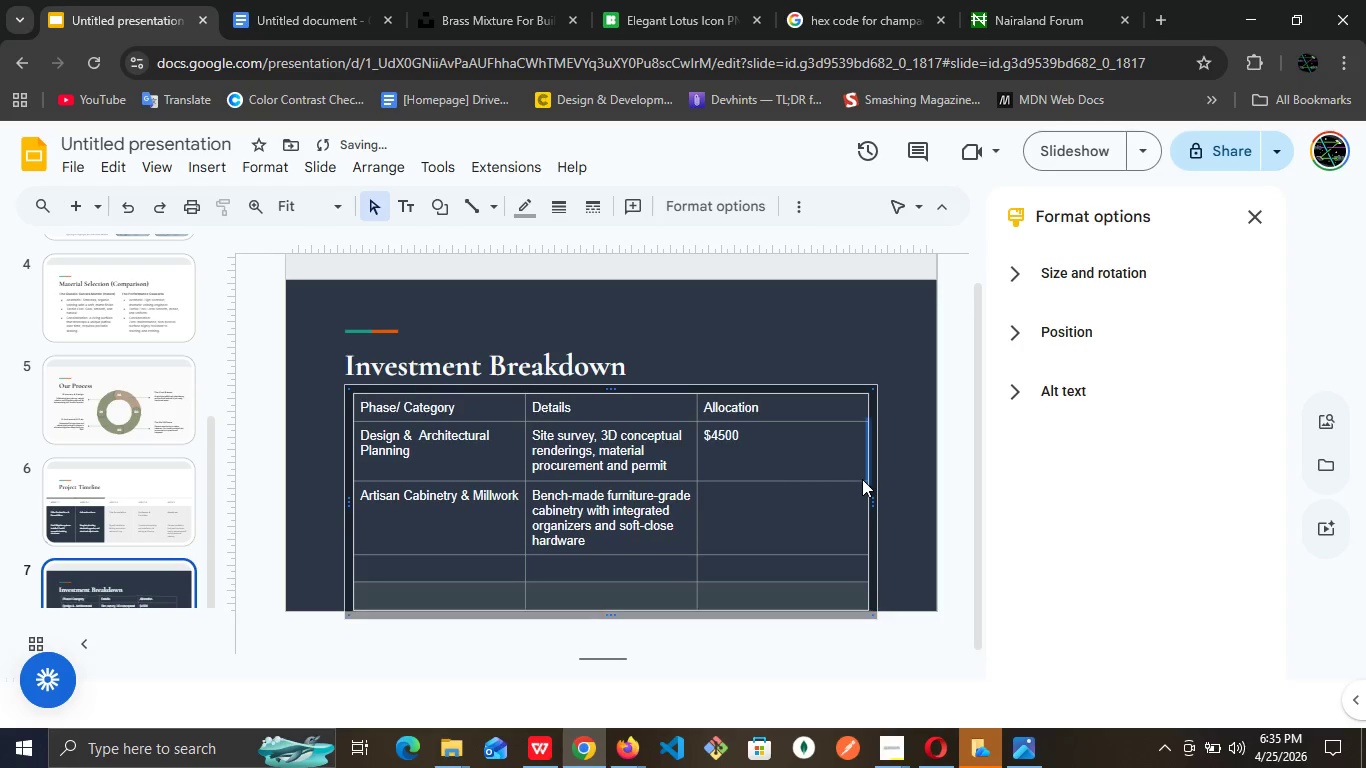 
key(ArrowUp)
 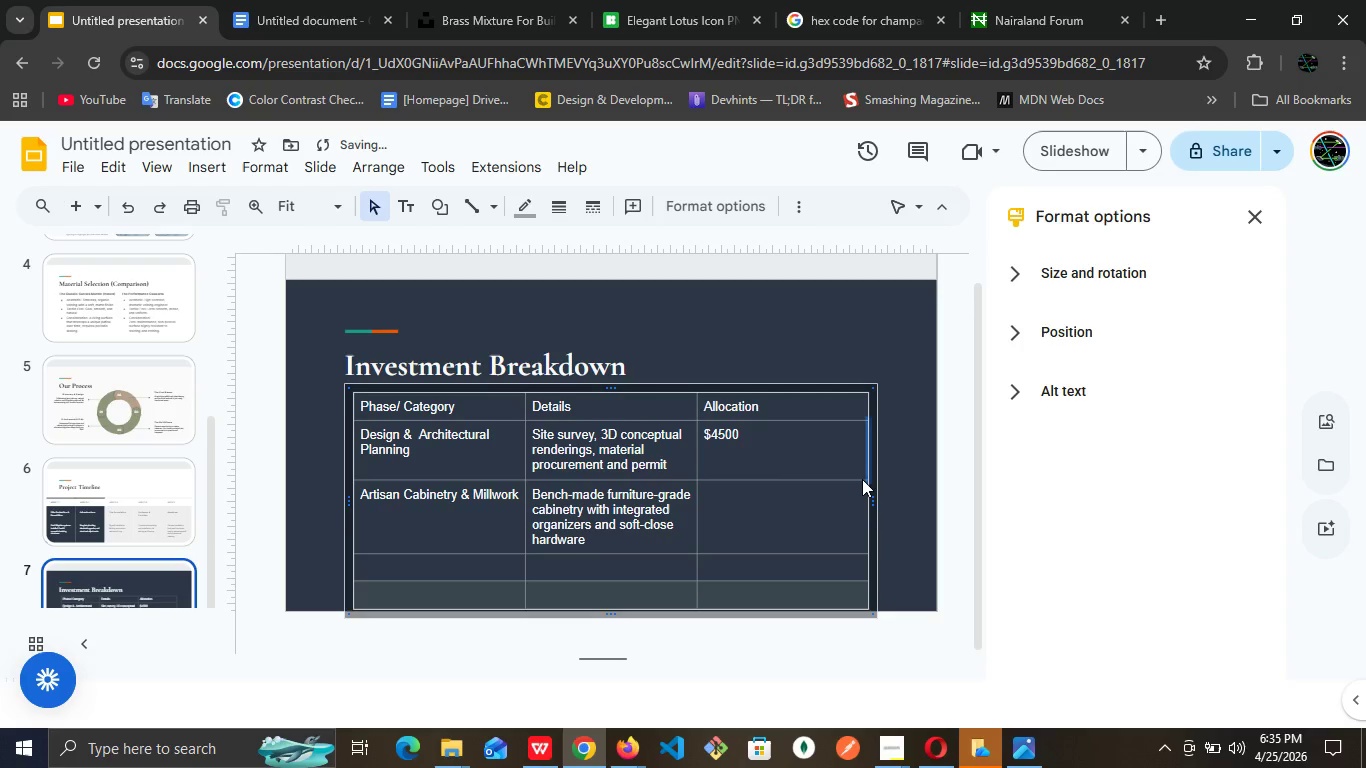 
key(ArrowUp)
 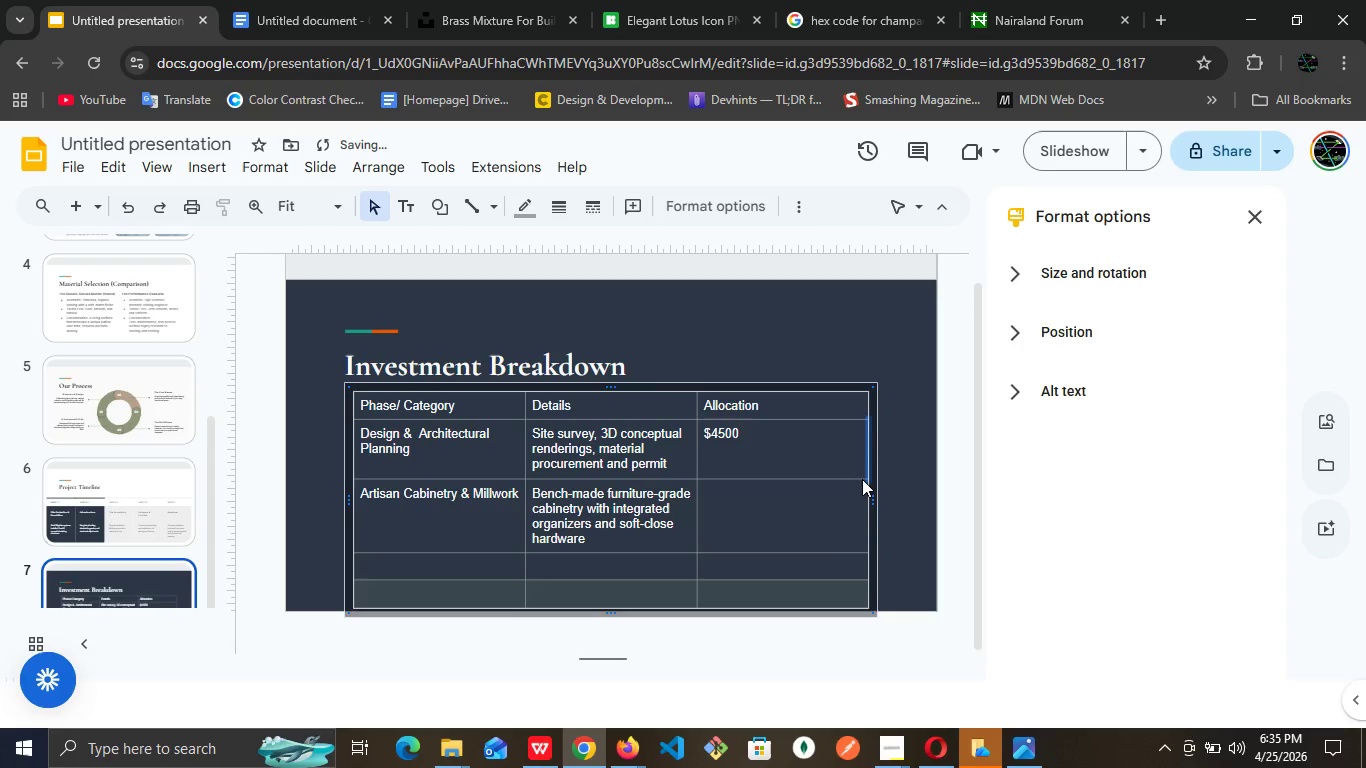 
key(ArrowUp)
 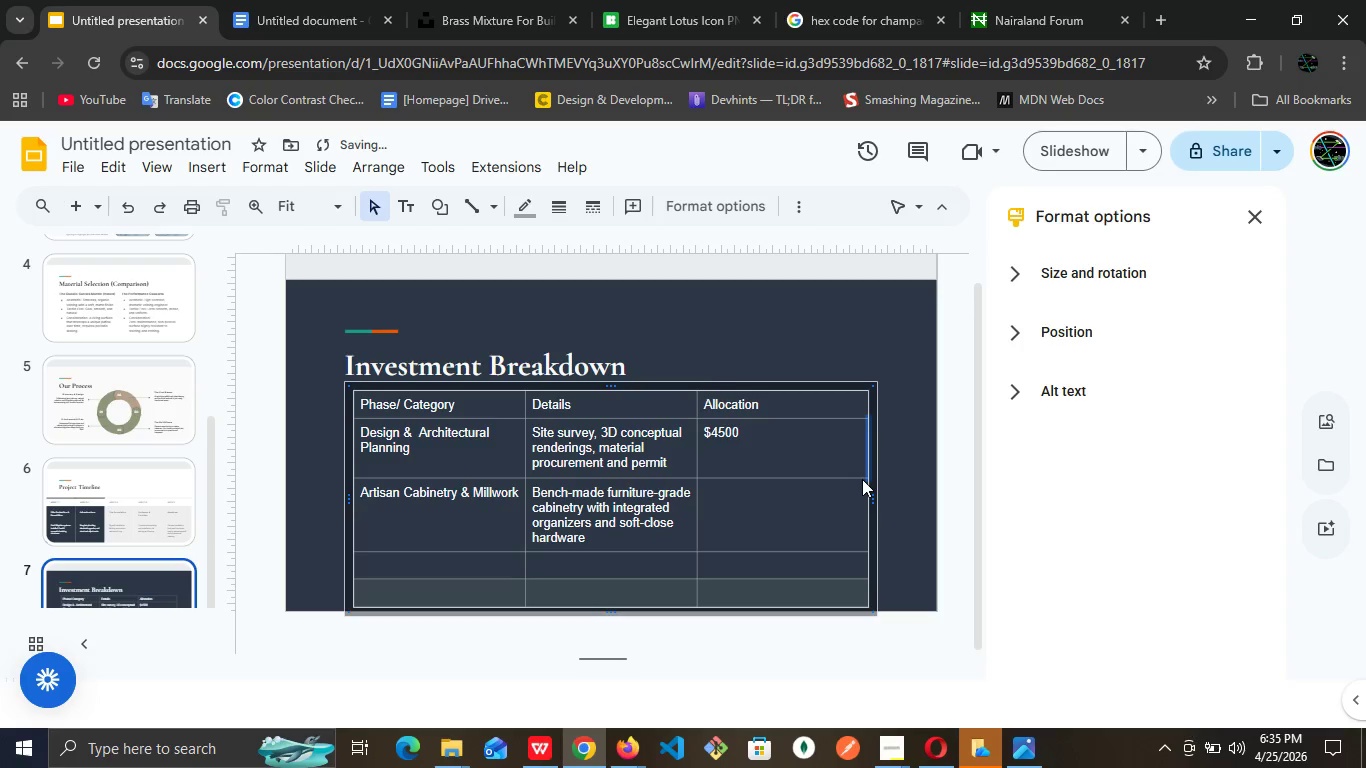 
key(ArrowUp)
 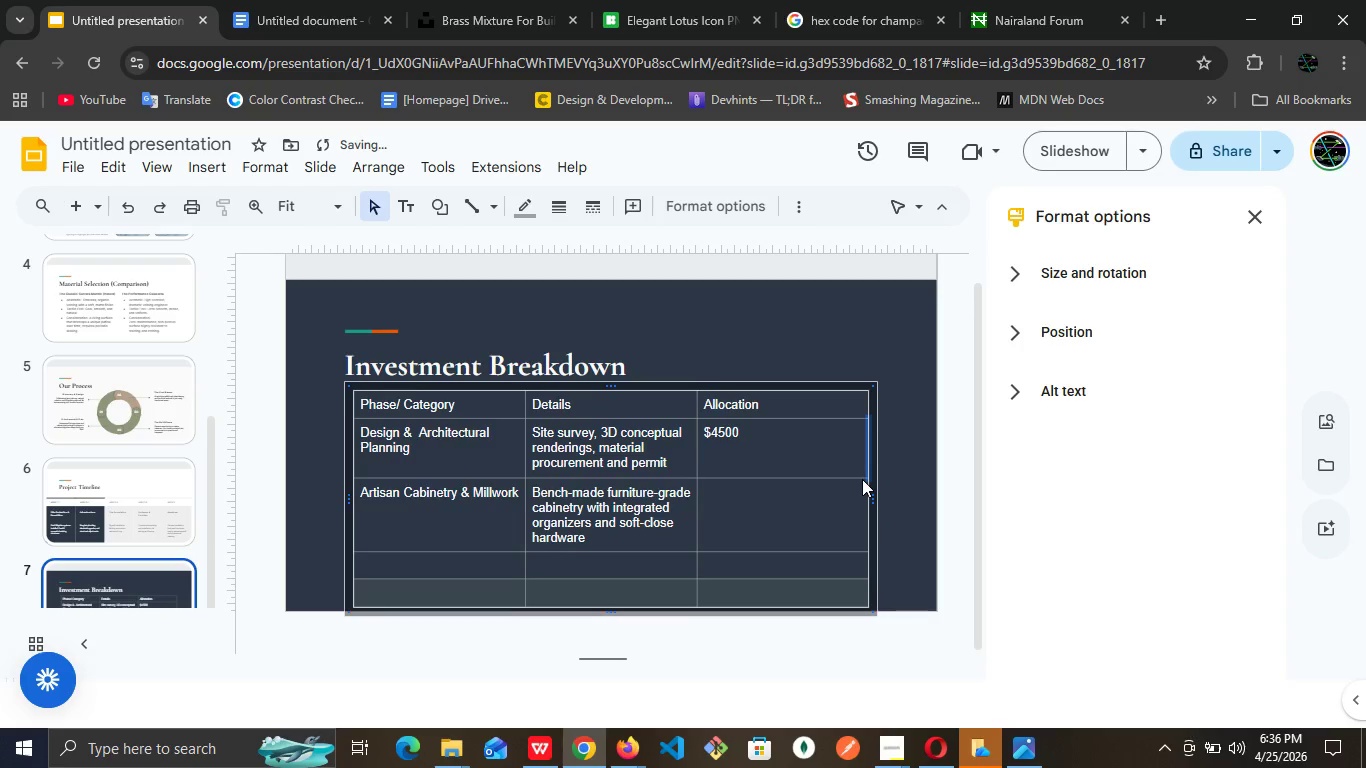 
key(ArrowUp)
 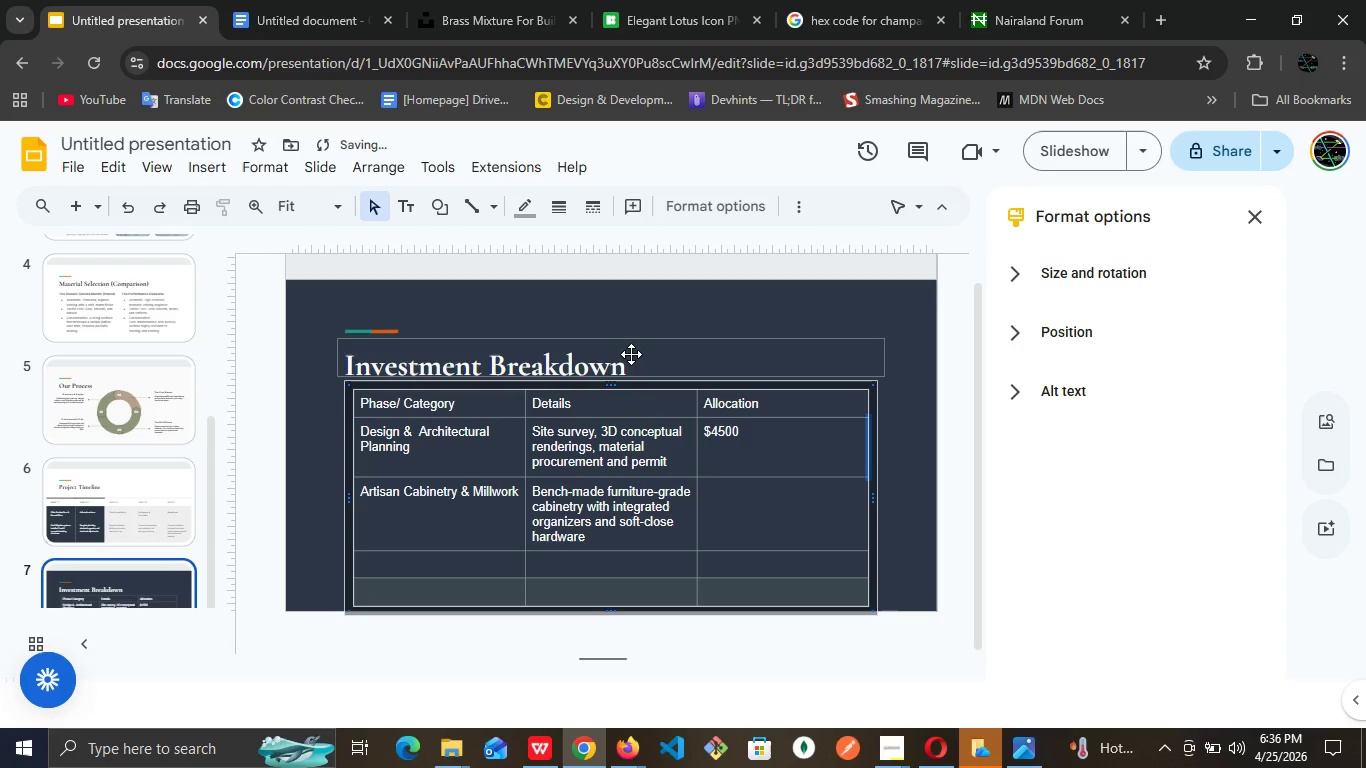 
left_click([631, 354])
 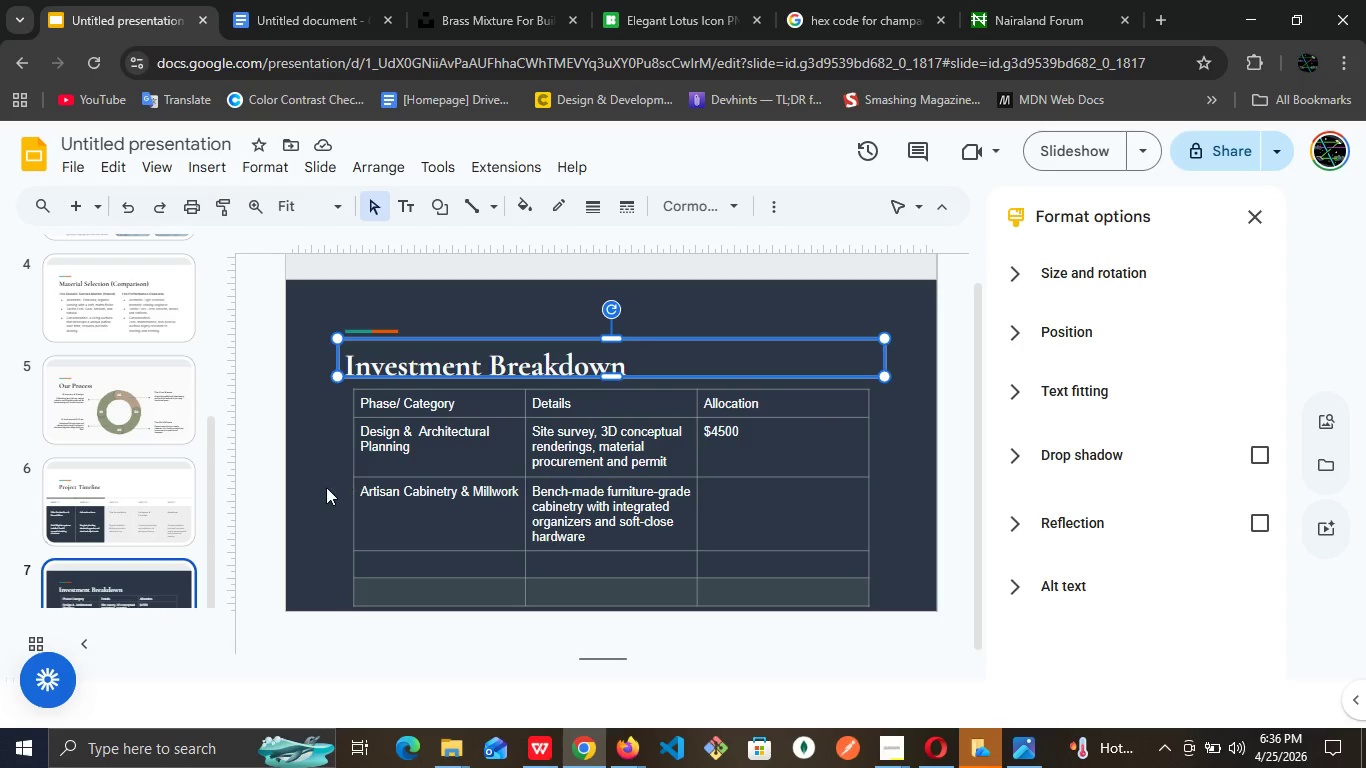 
wait(5.02)
 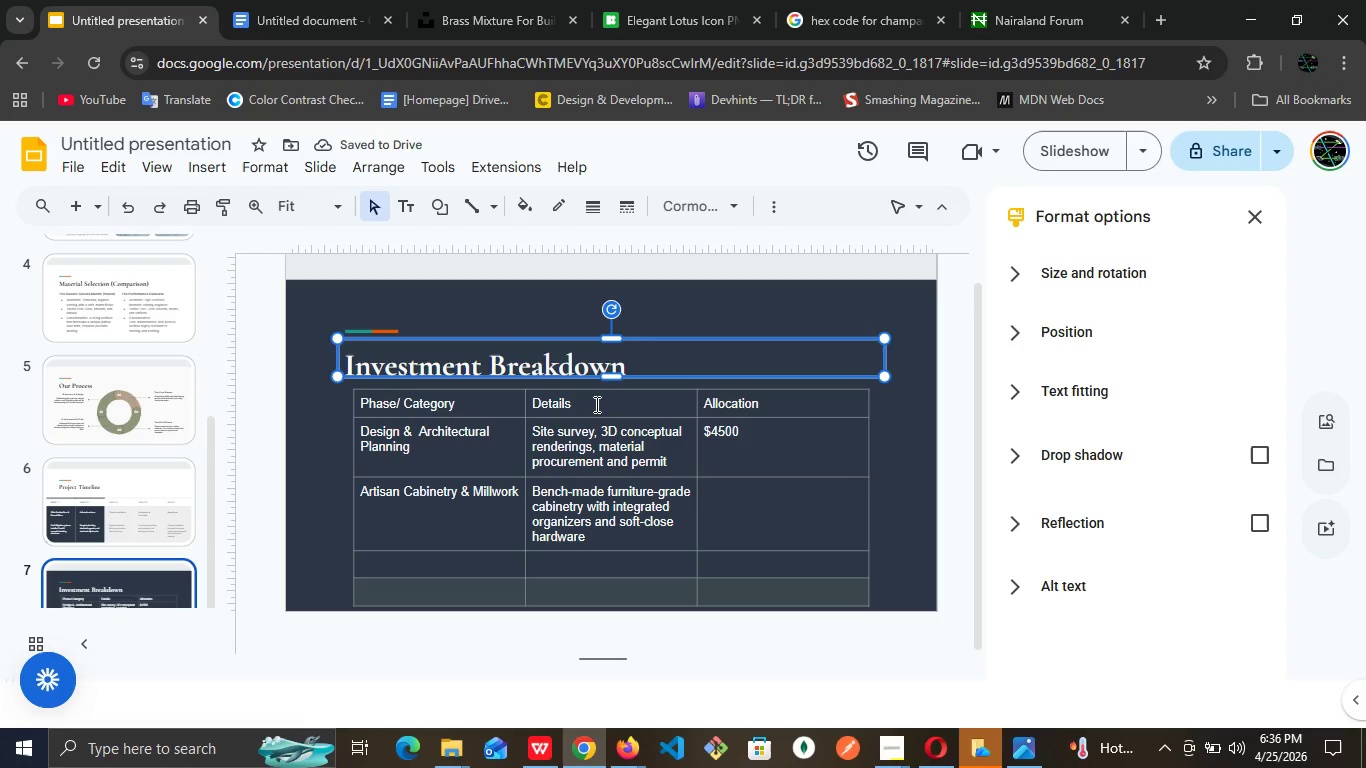 
left_click([321, 510])
 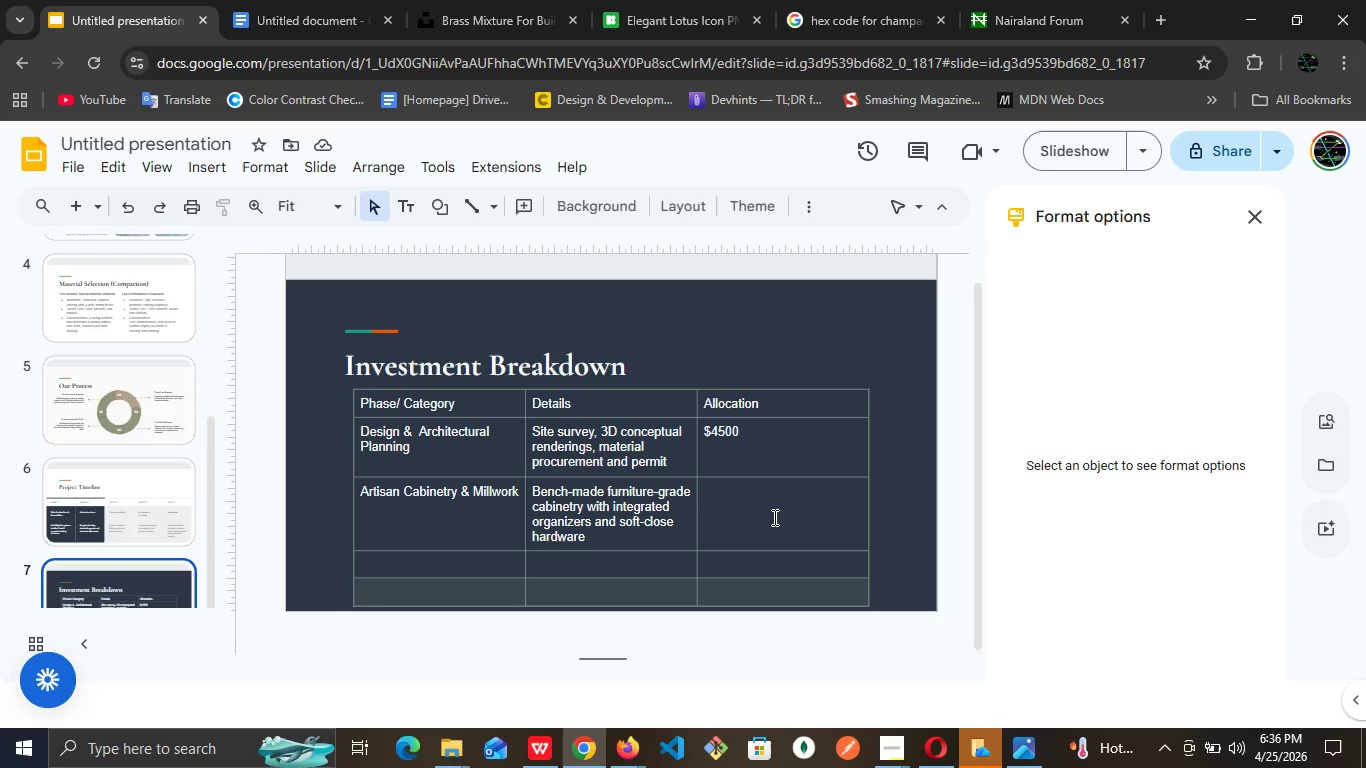 
left_click([773, 517])
 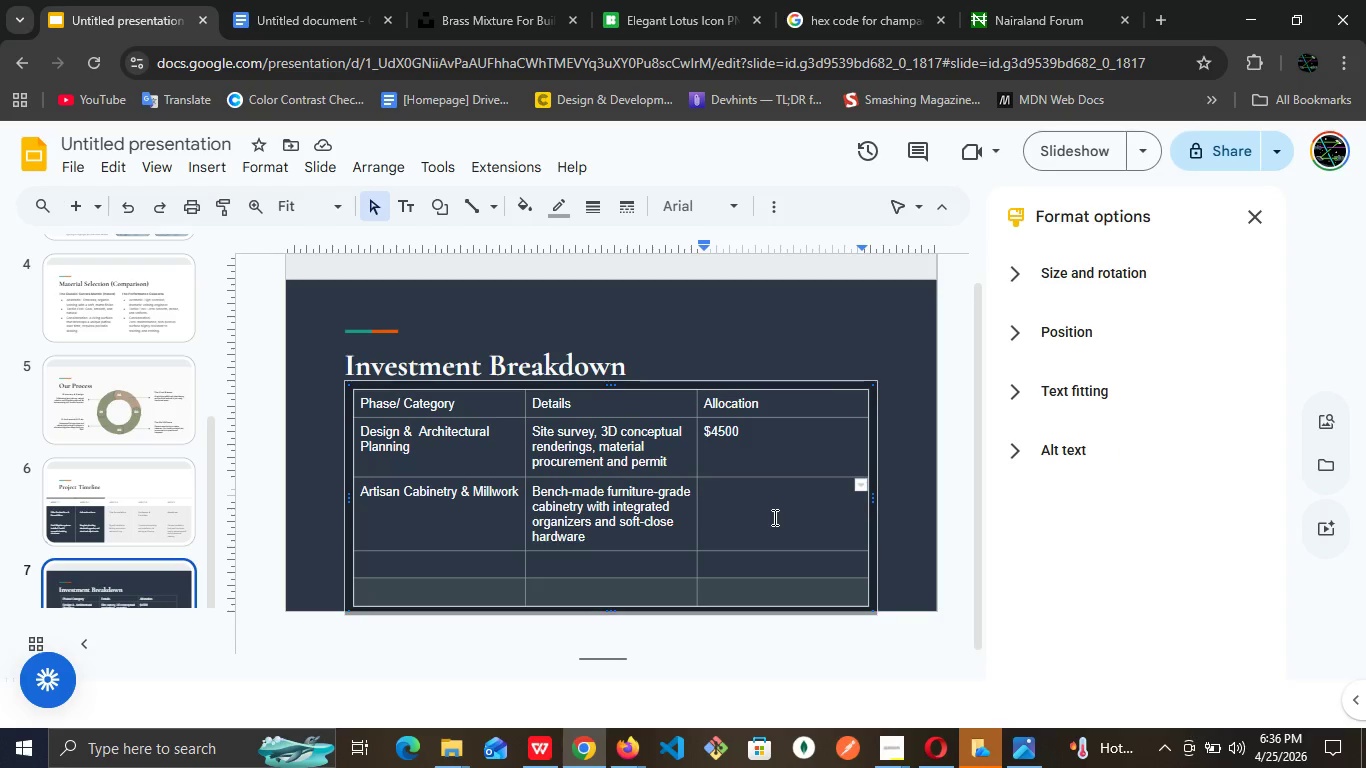 
key(Control+V)
 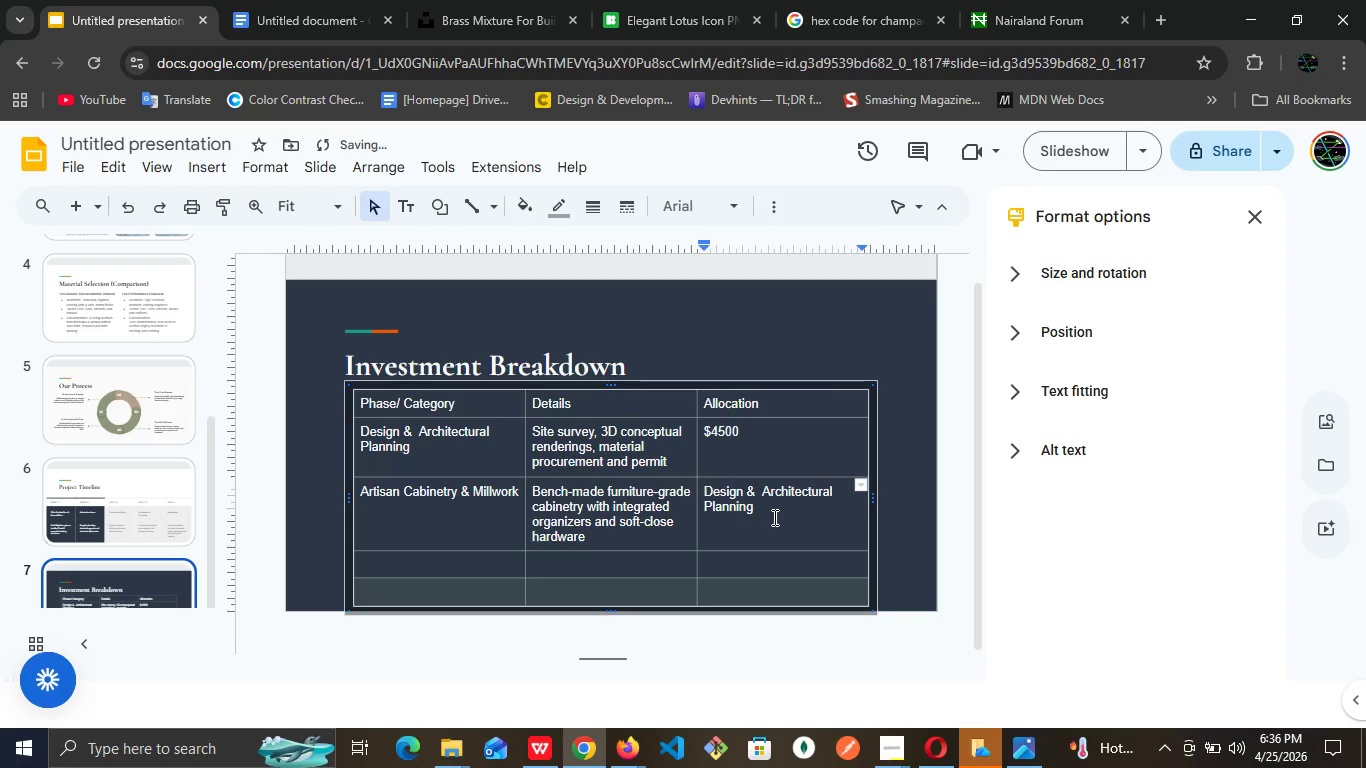 
left_click_drag(start_coordinate=[773, 517], to_coordinate=[702, 485])
 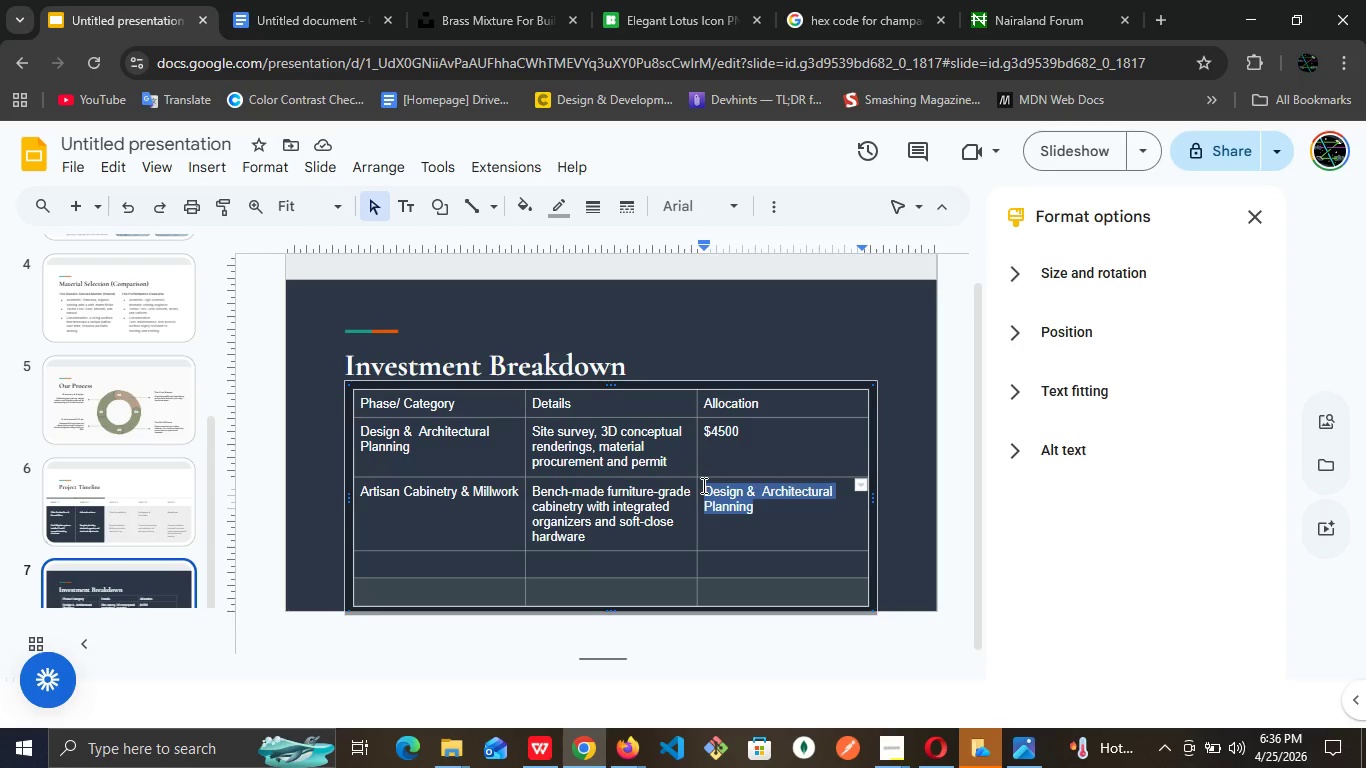 
key(Shift+4)
 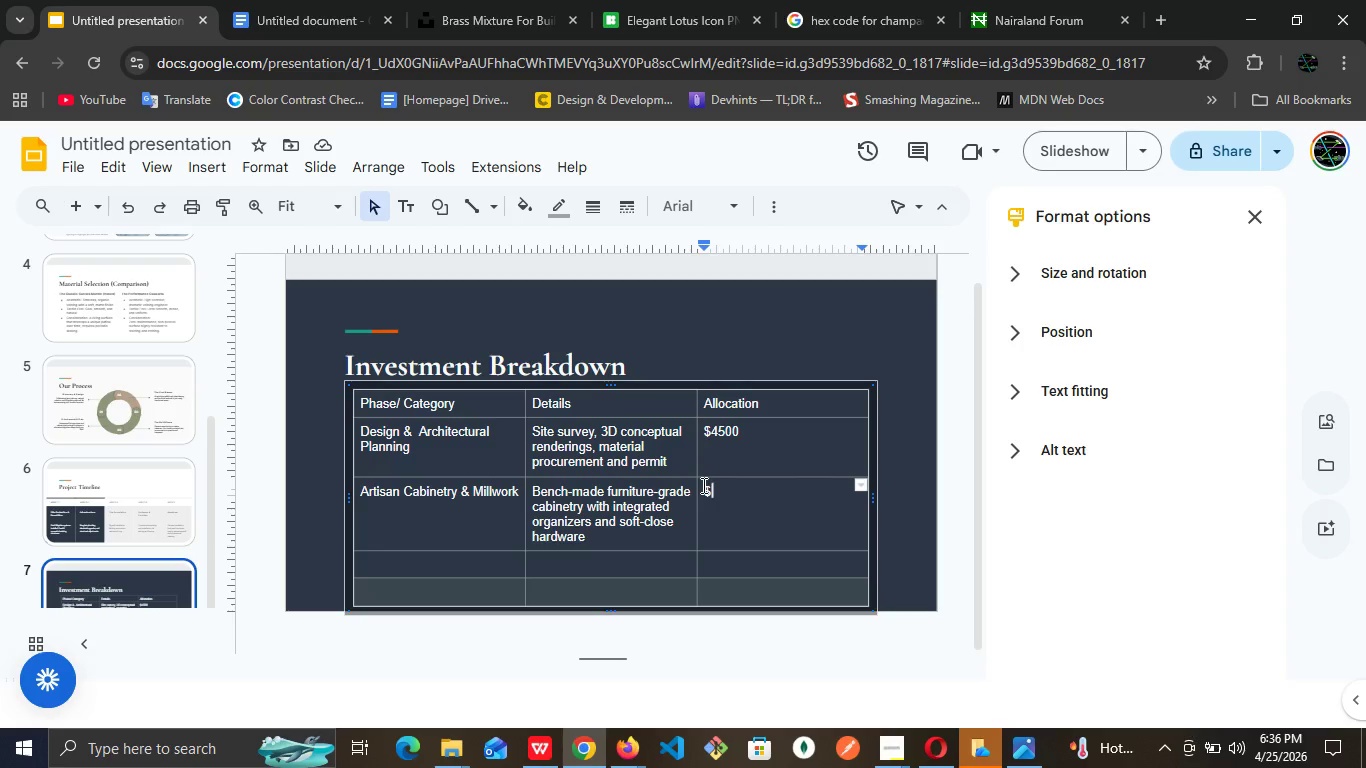 
wait(14.83)
 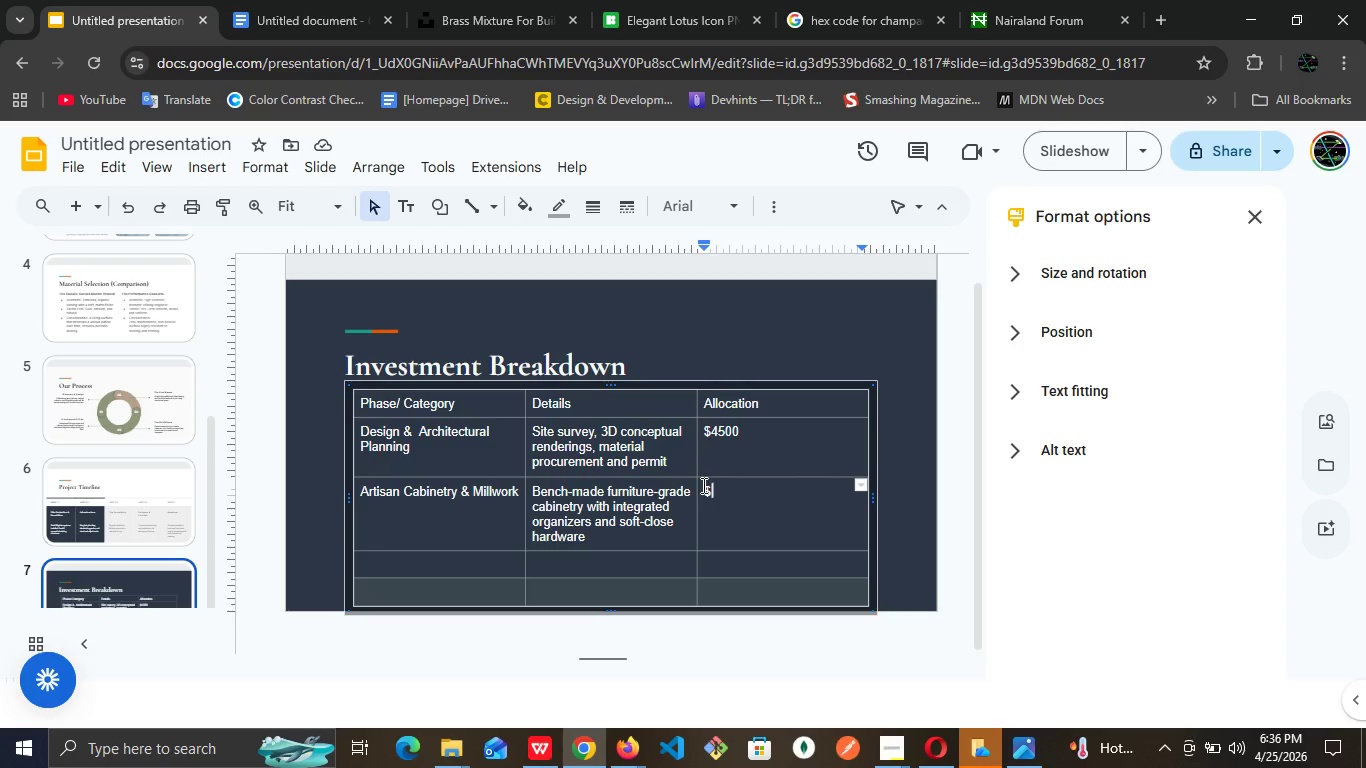 
type(25,00)
 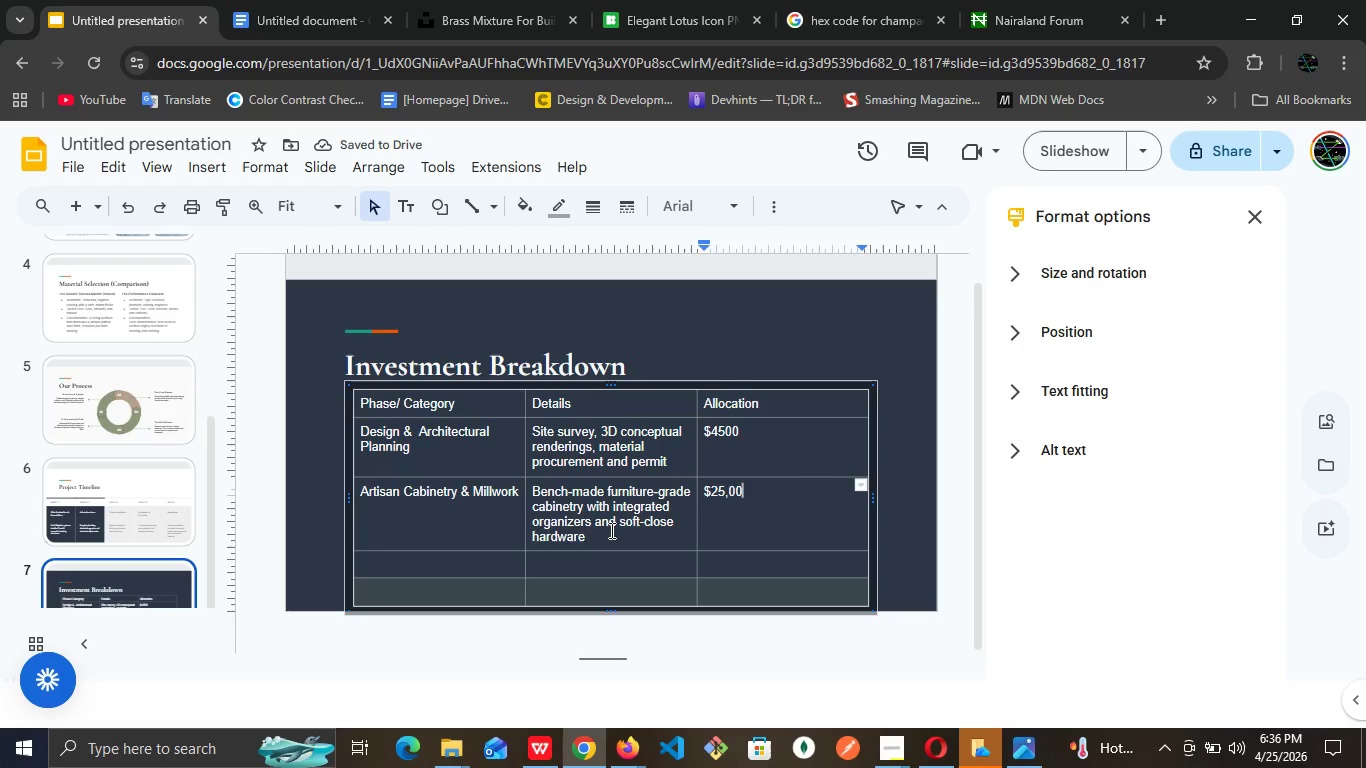 
left_click_drag(start_coordinate=[596, 524], to_coordinate=[595, 546])
 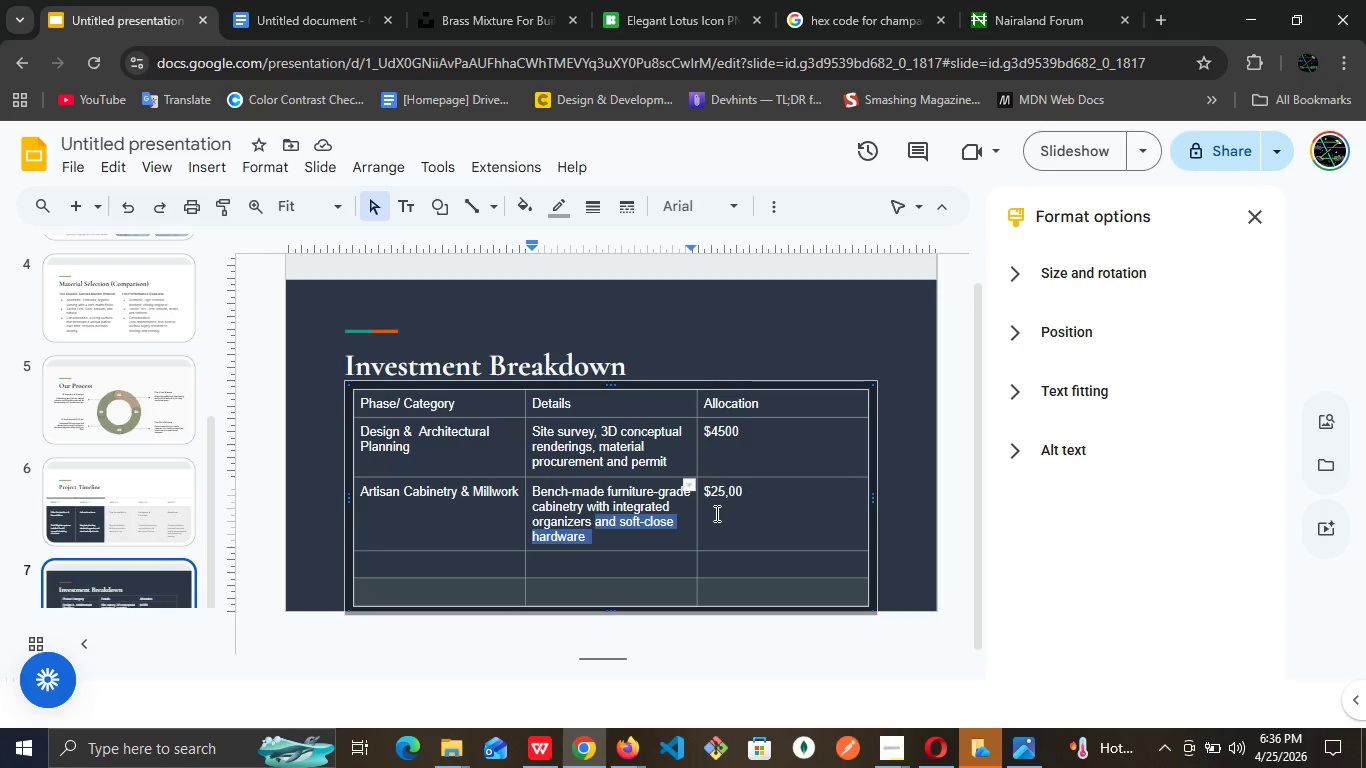 
key(Backspace)
 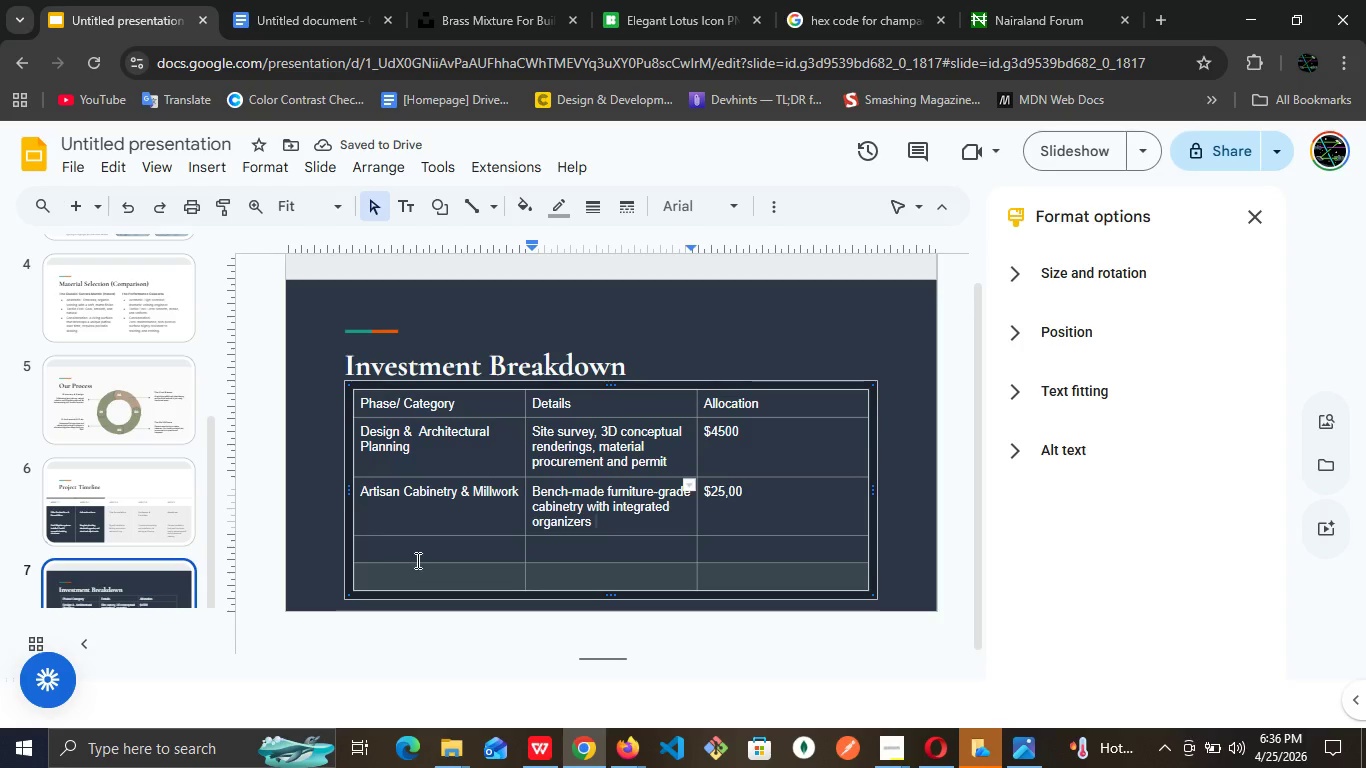 
left_click([423, 553])
 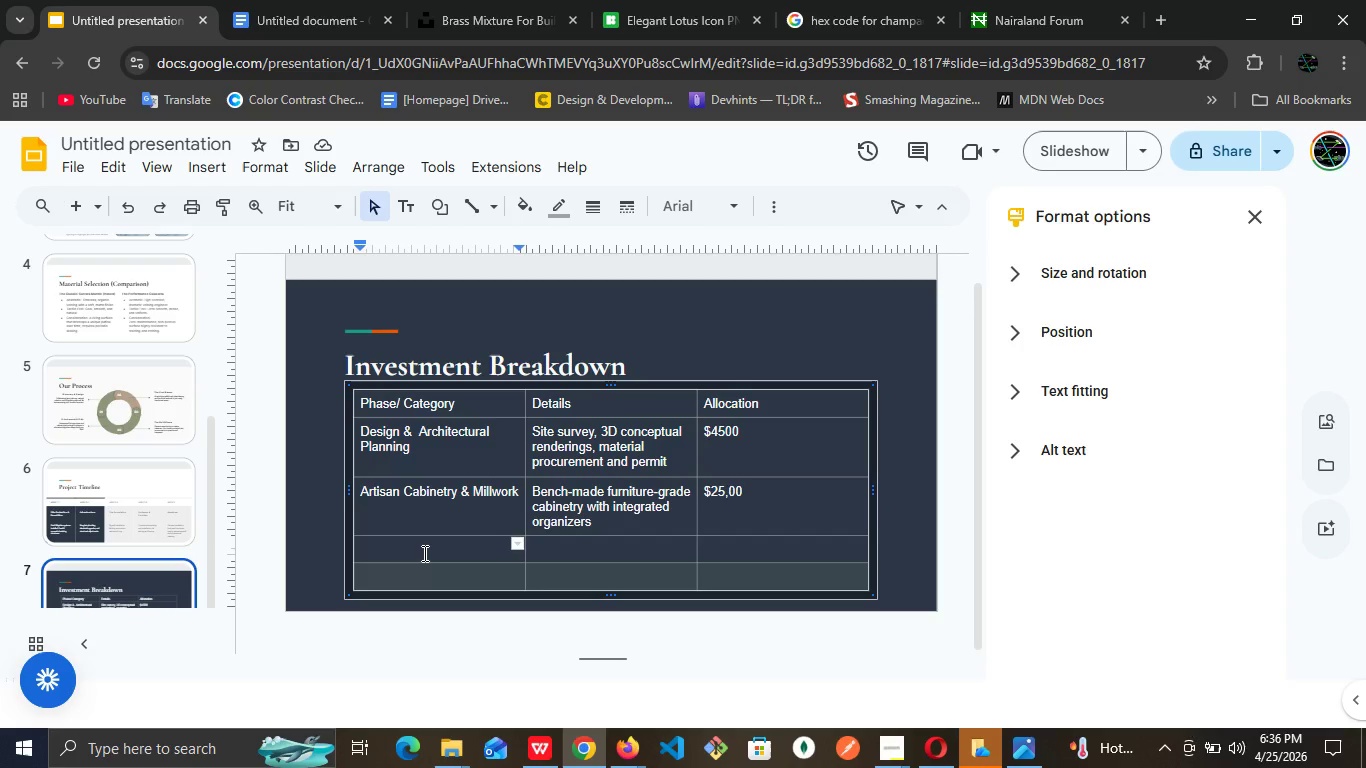 
wait(15.92)
 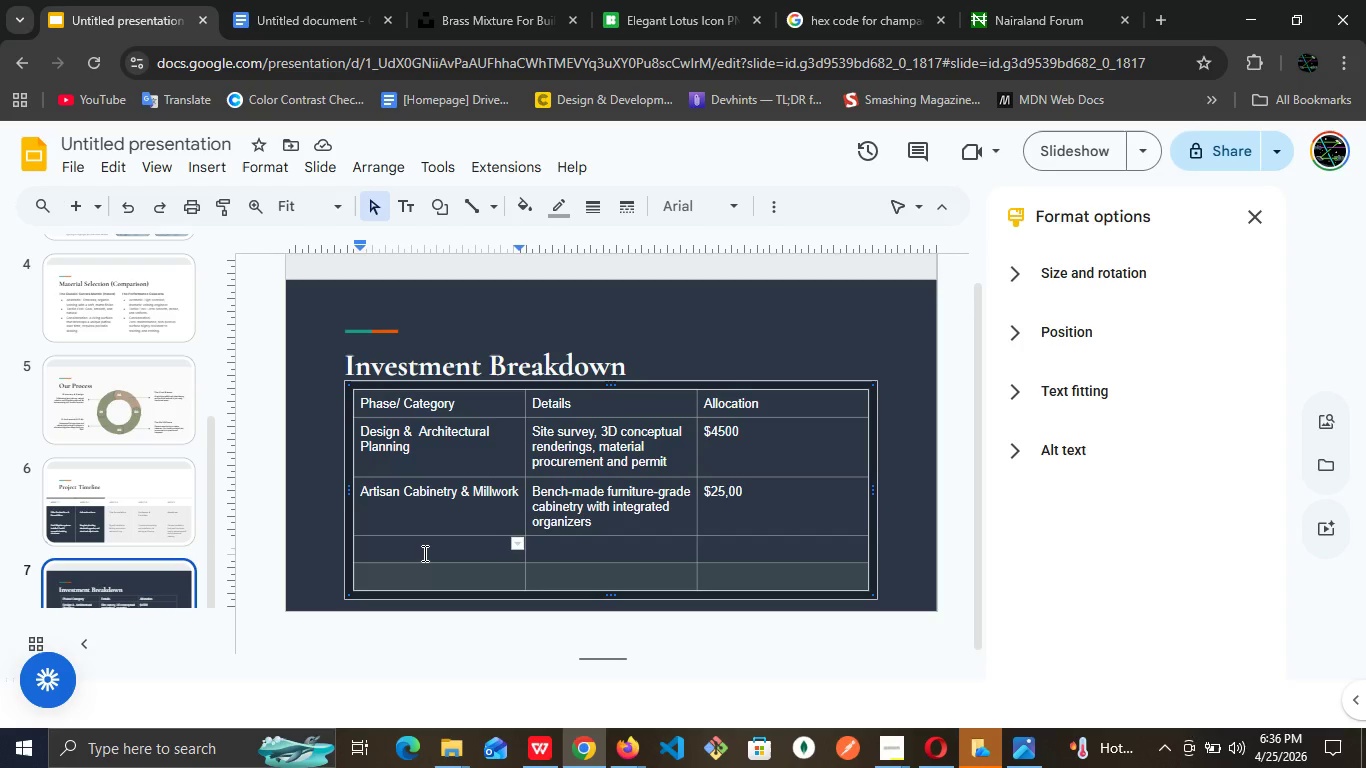 
left_click([423, 553])
 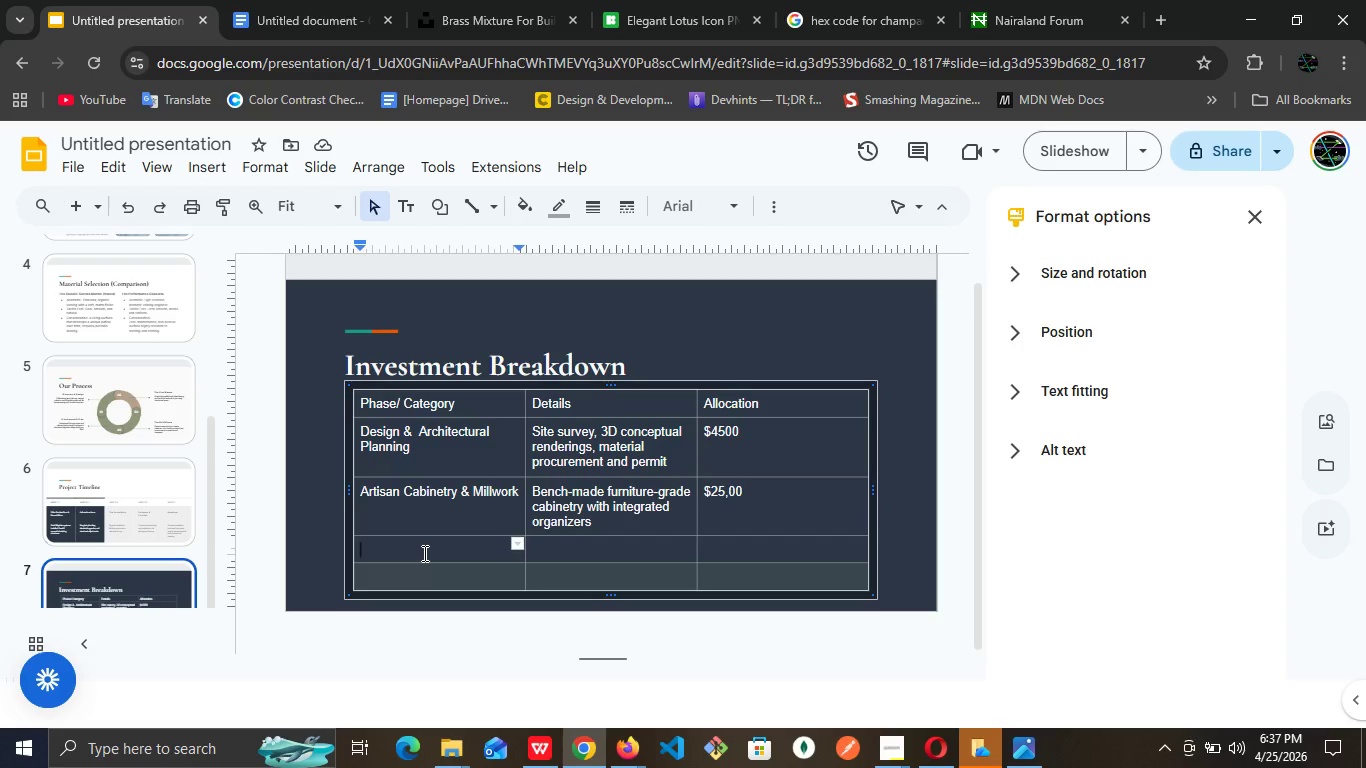 
key(CapsLock)
 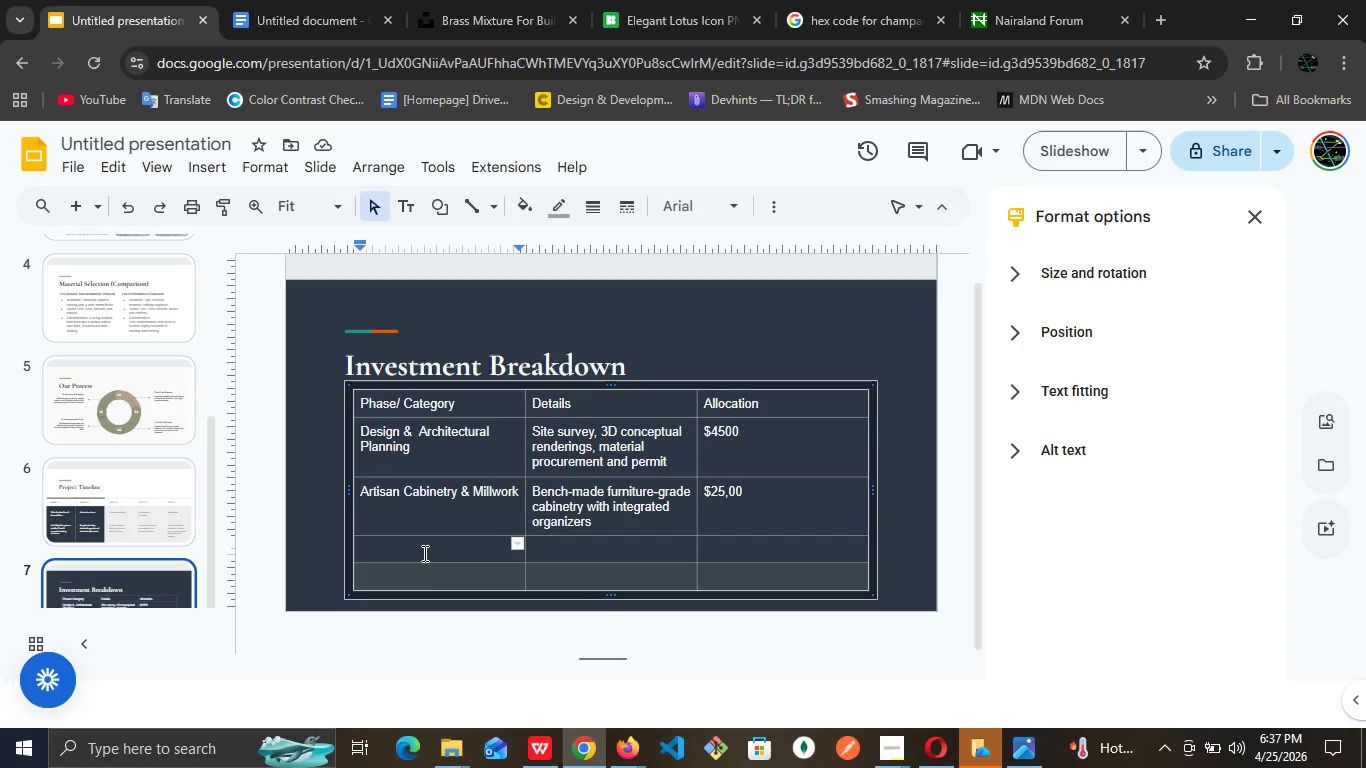 
key(L)
 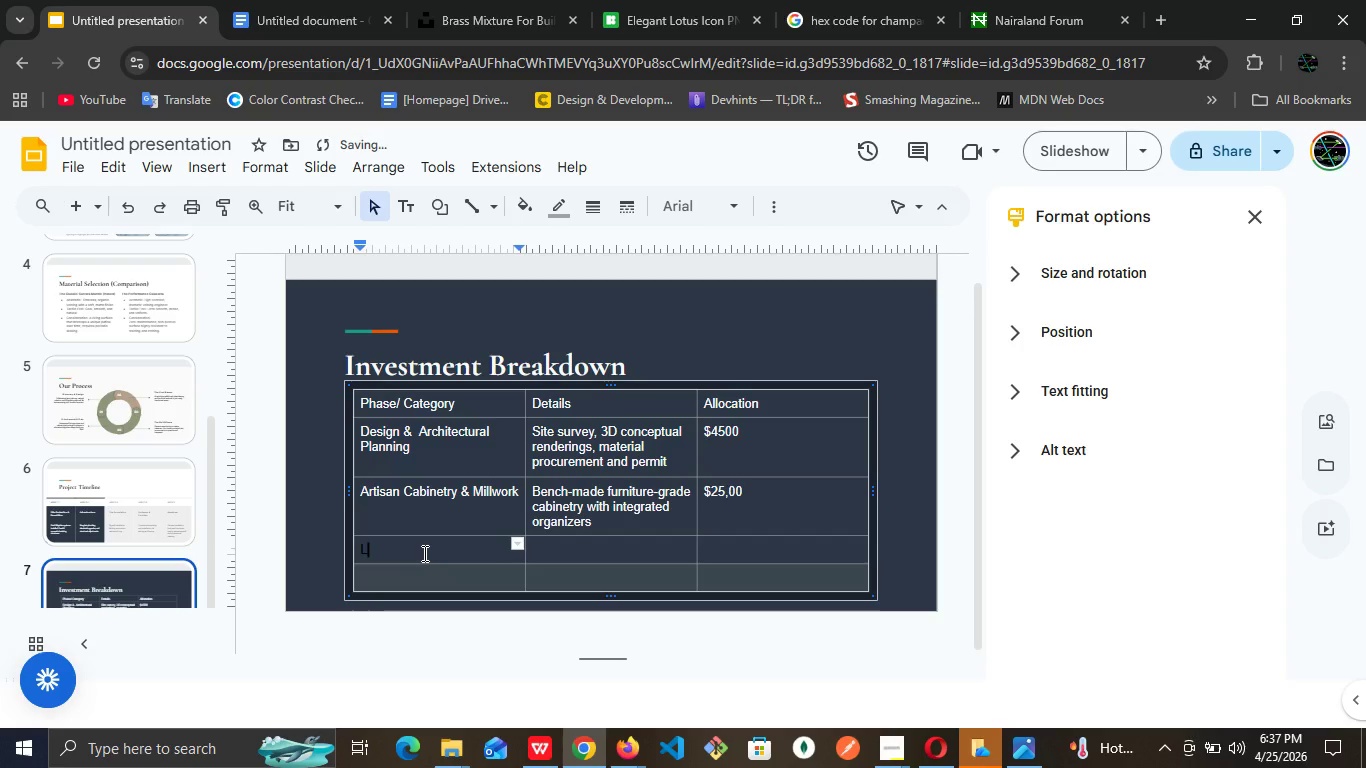 
key(Backspace)
 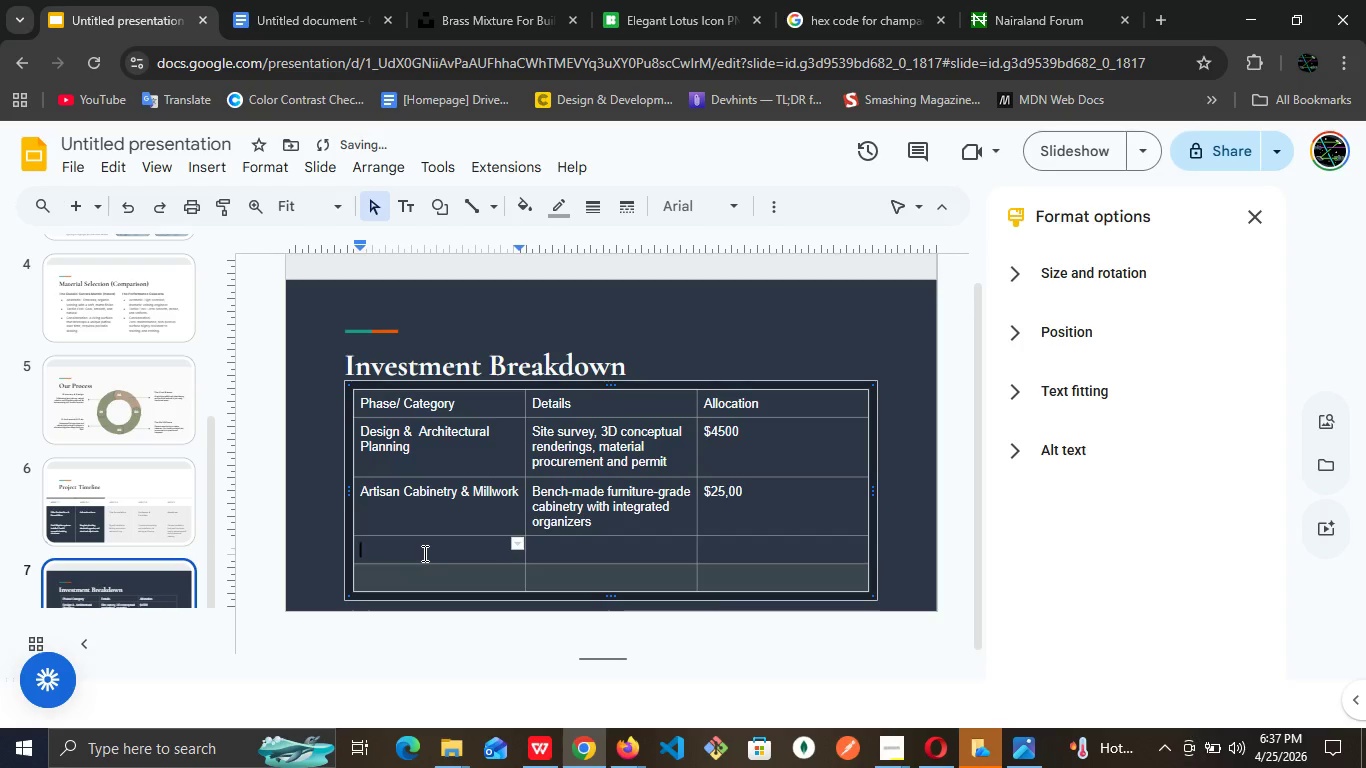 
key(Control+V)
 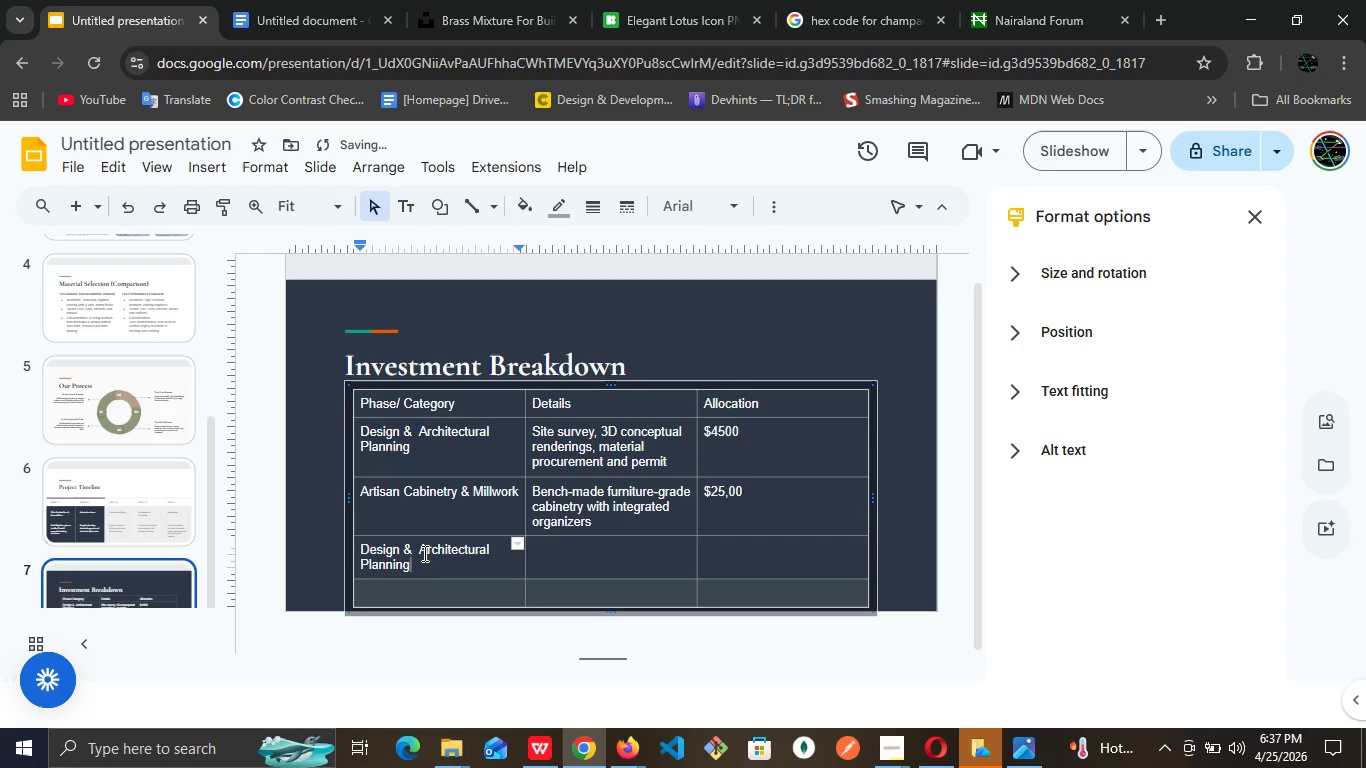 
key(Control+A)
 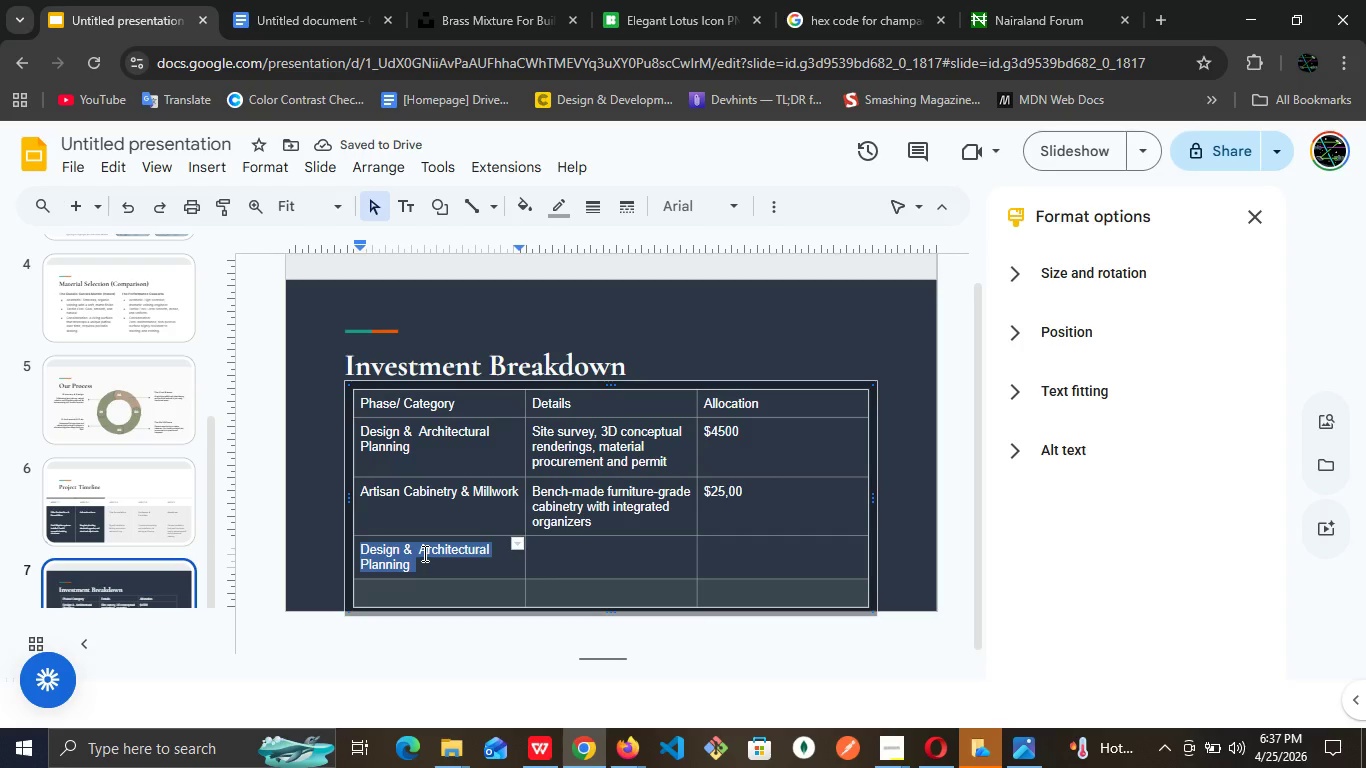 
type(Logistics )
key(Tab)
 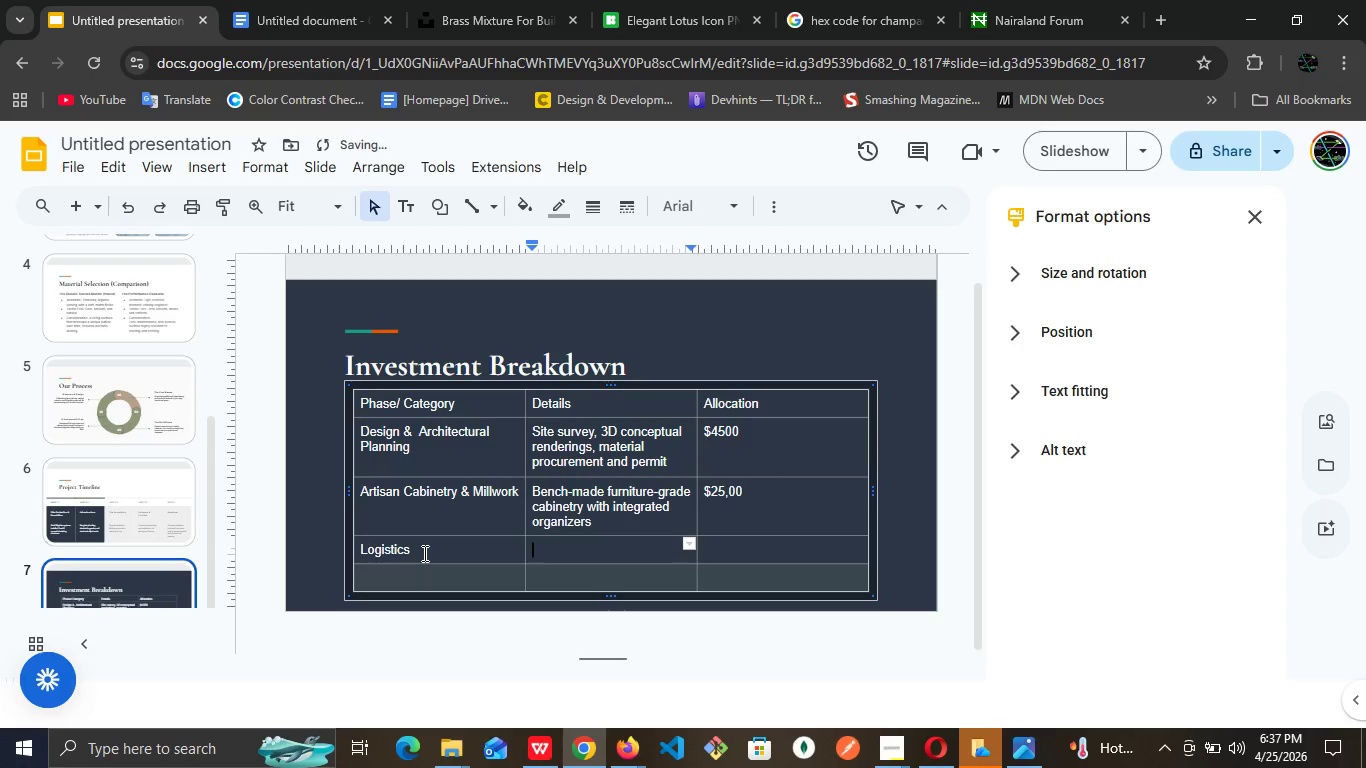 
key(Control+V)
 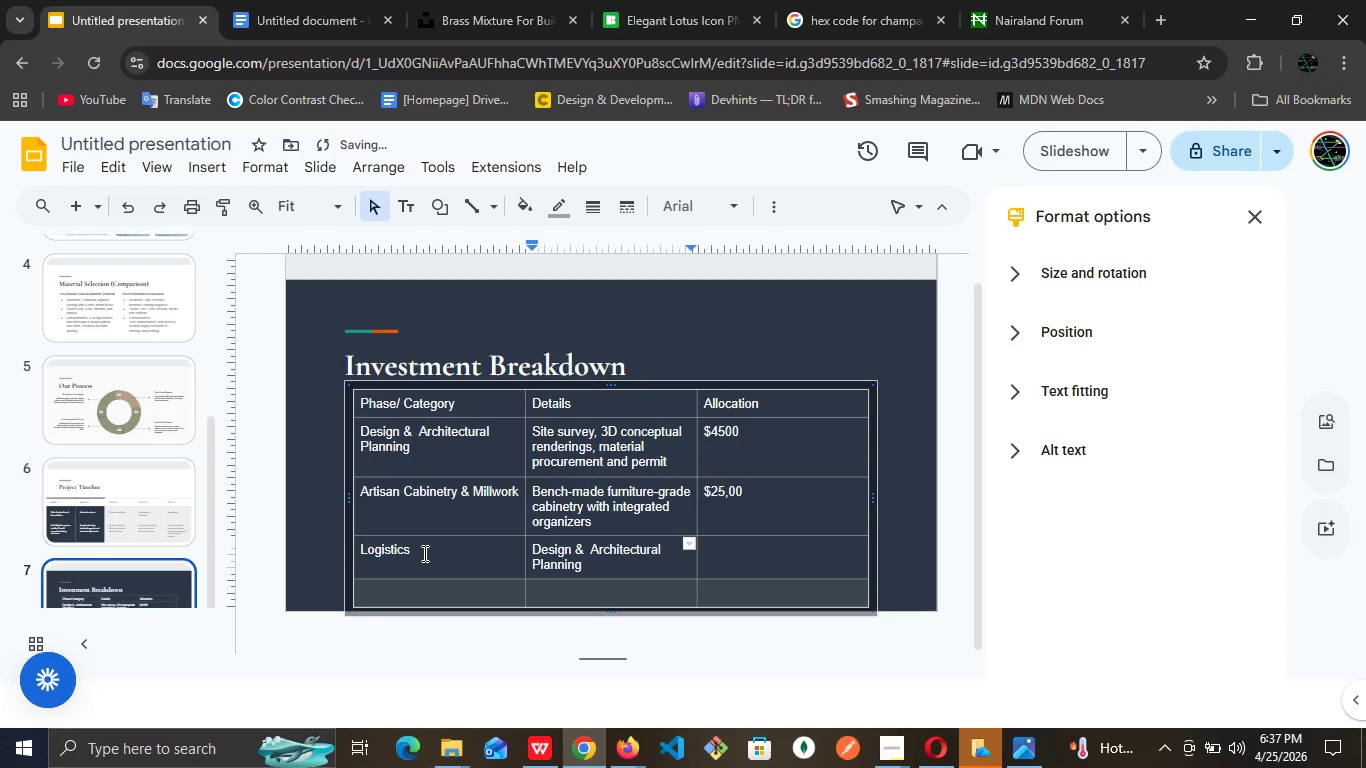 
key(Control+A)
 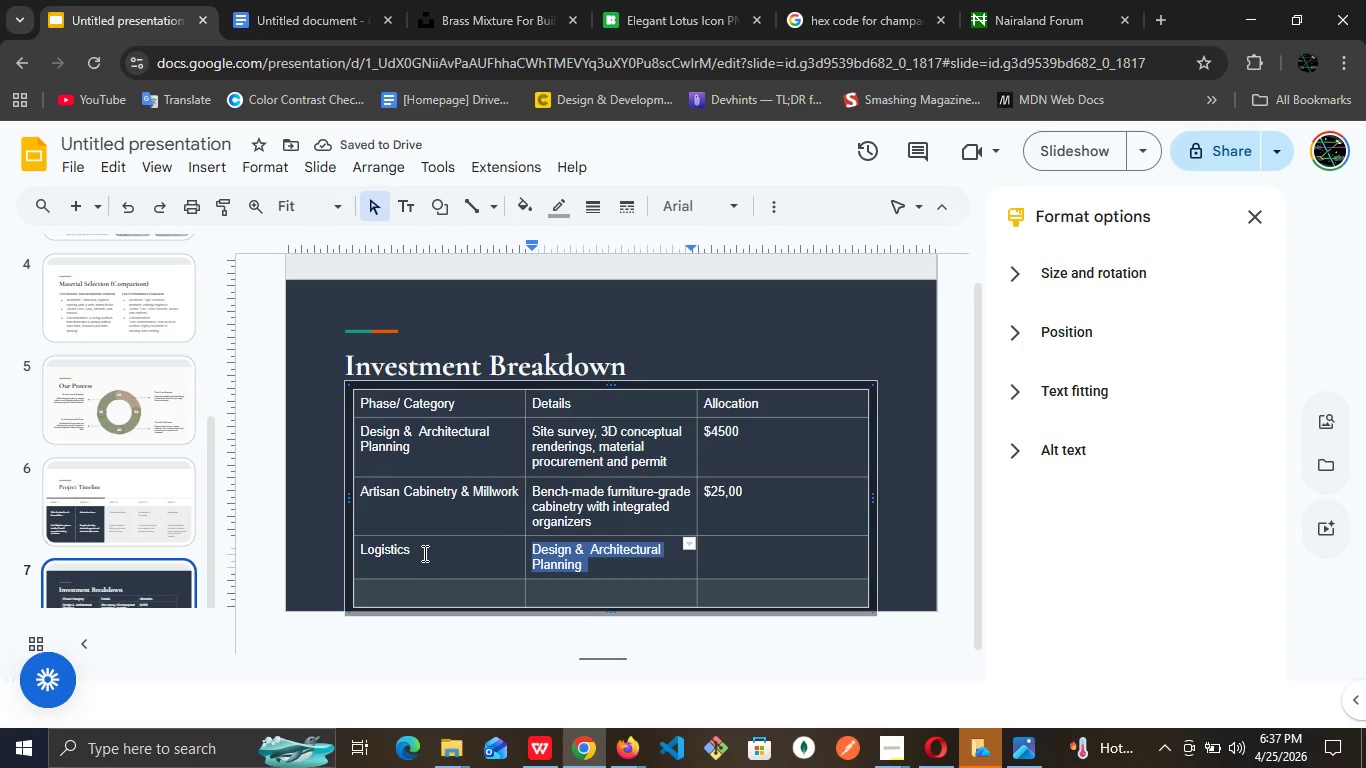 
type(Dedicated site super)
 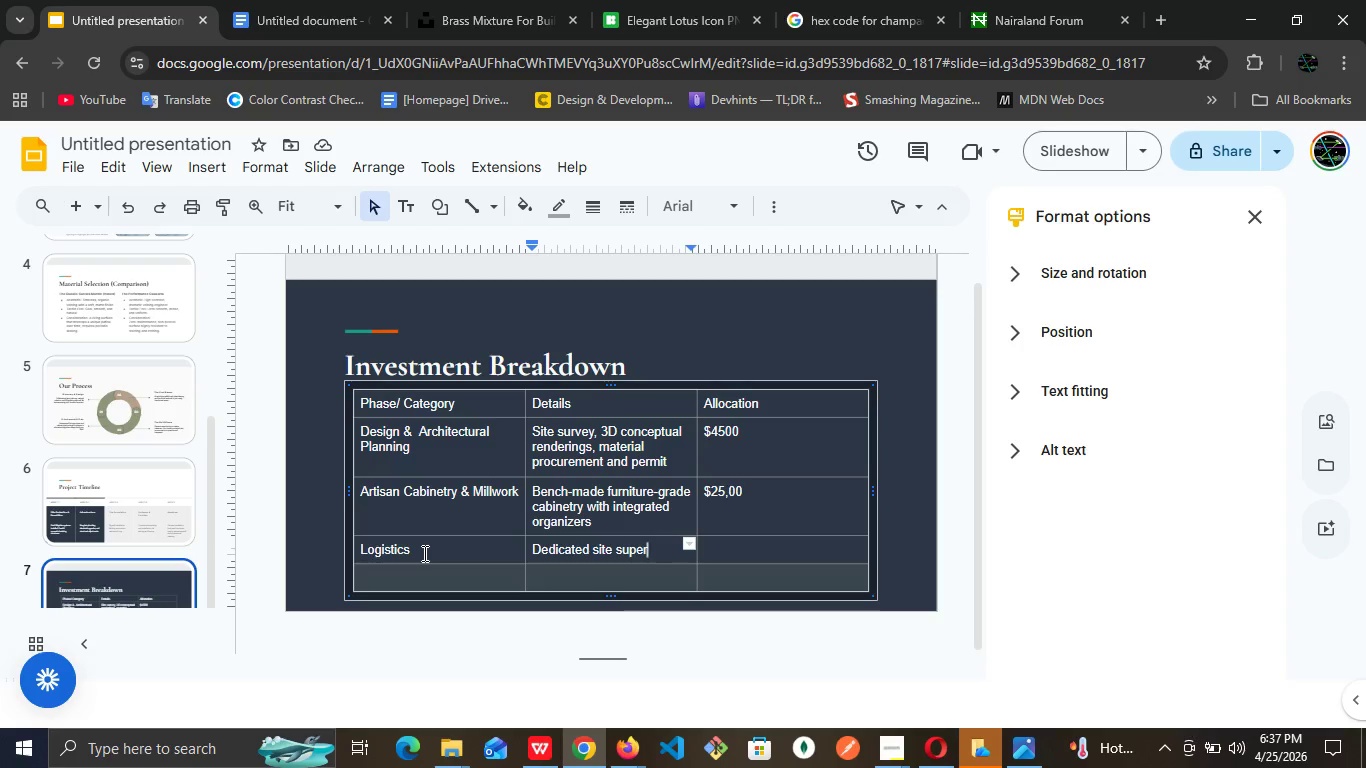 
wait(13.75)
 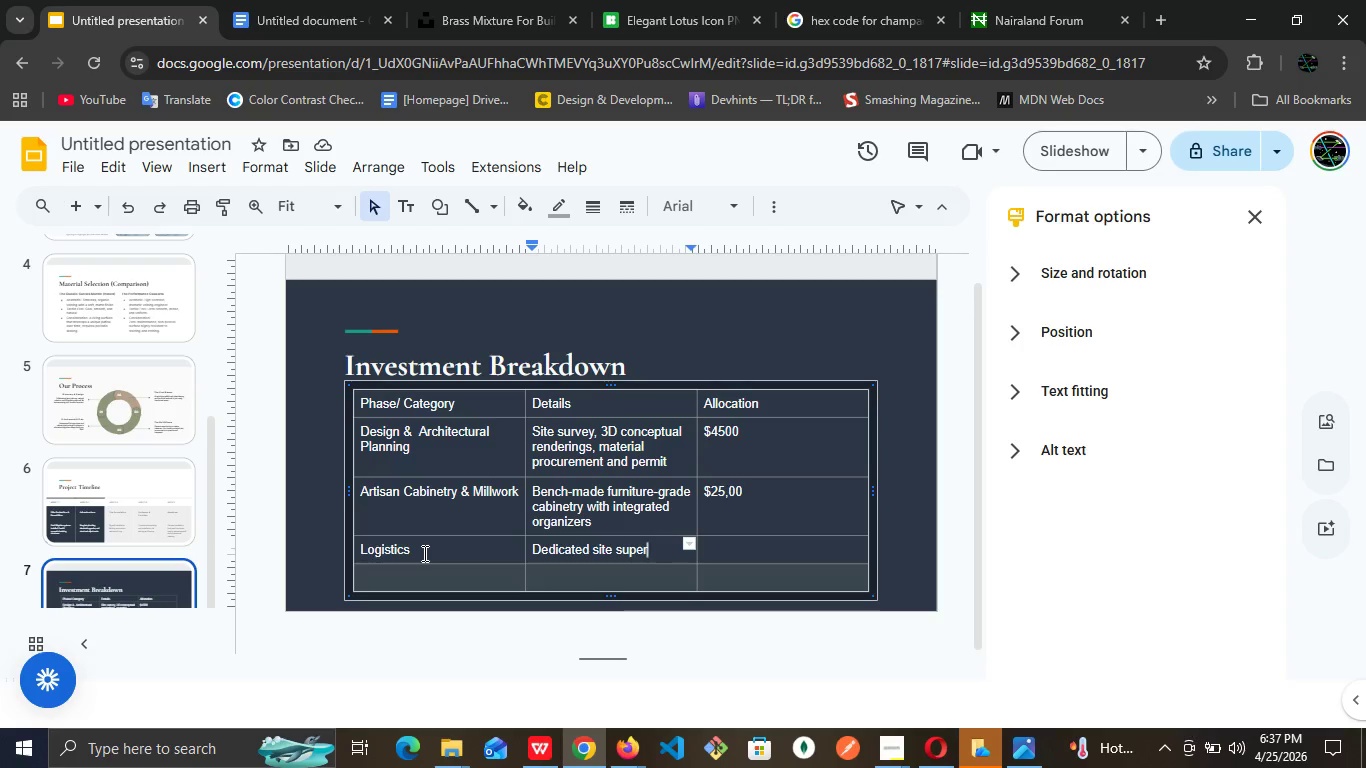 
type(visor )
 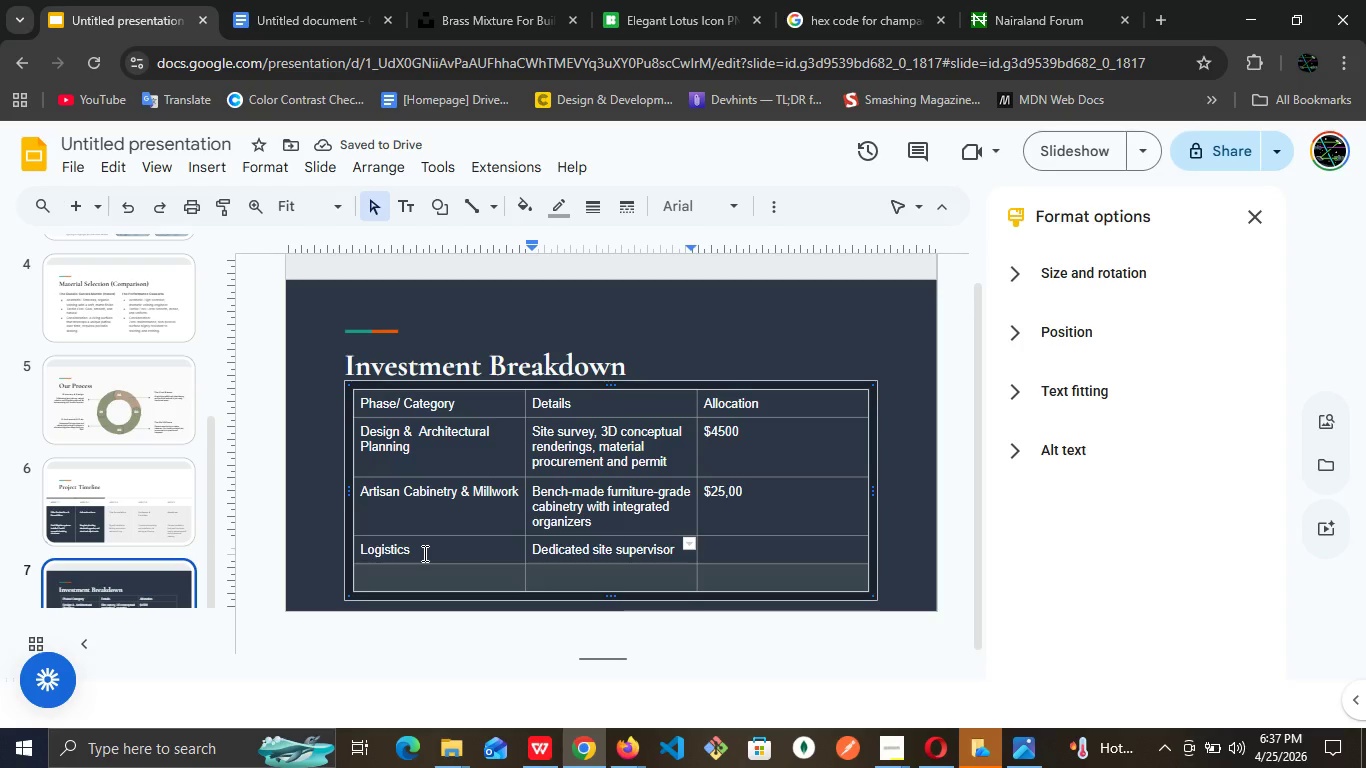 
key(Tab)
type($6)
key(Backspace)
key(Backspace)
 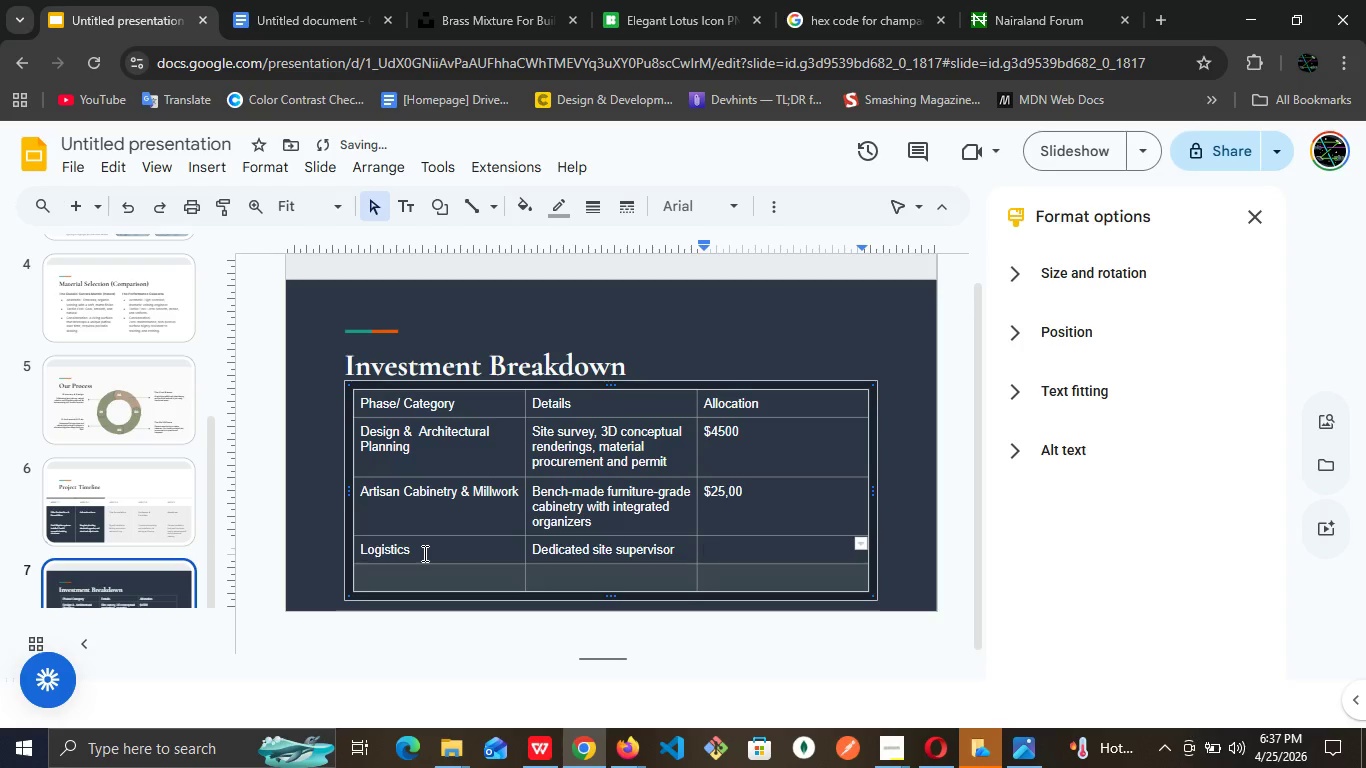 
key(Control+V)
 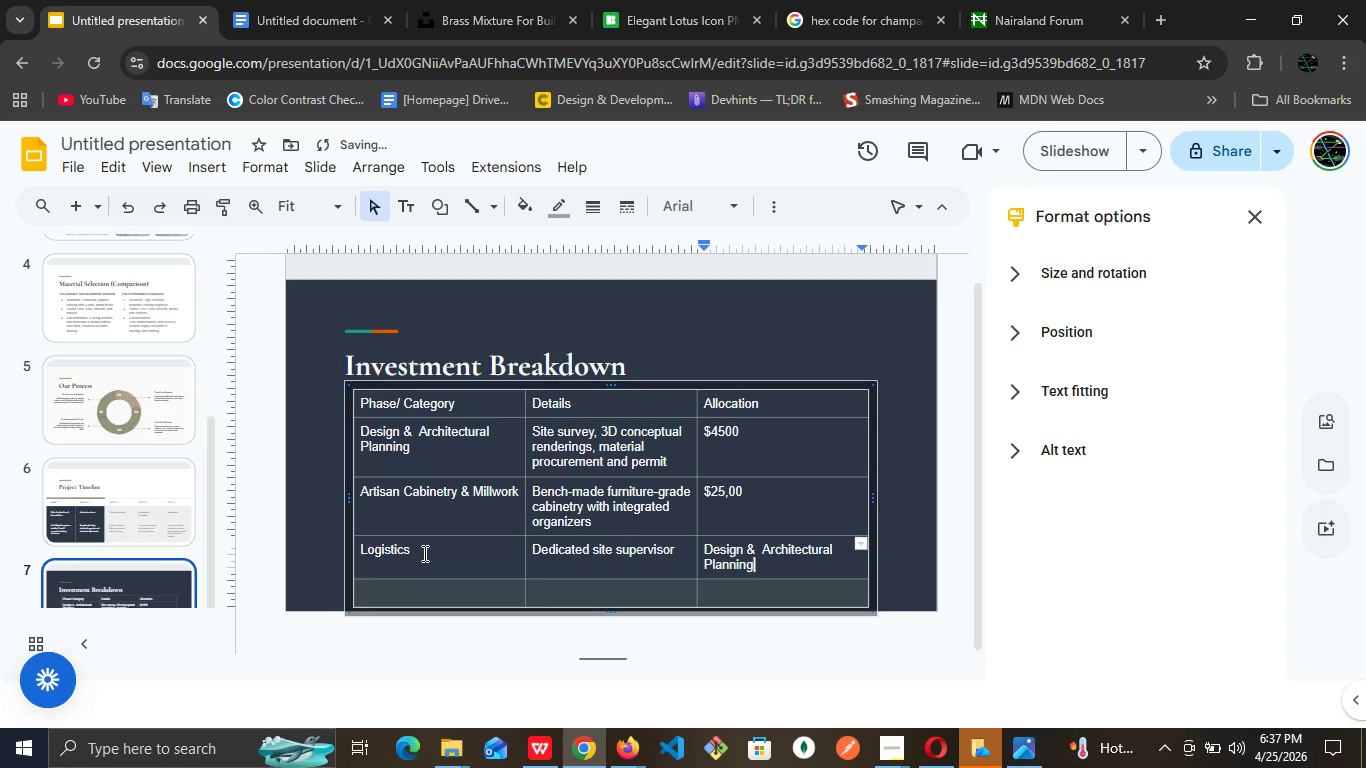 
key(Control+A)
 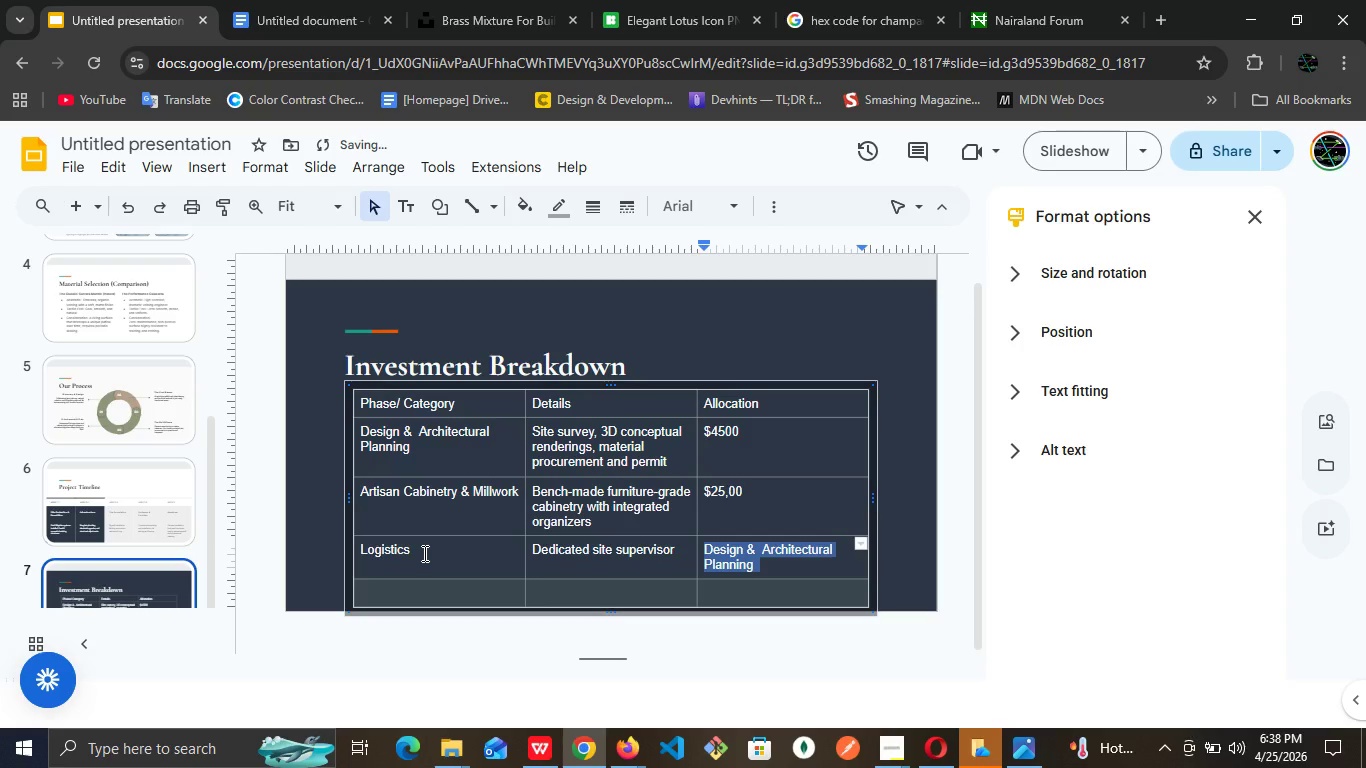 
type($400)
 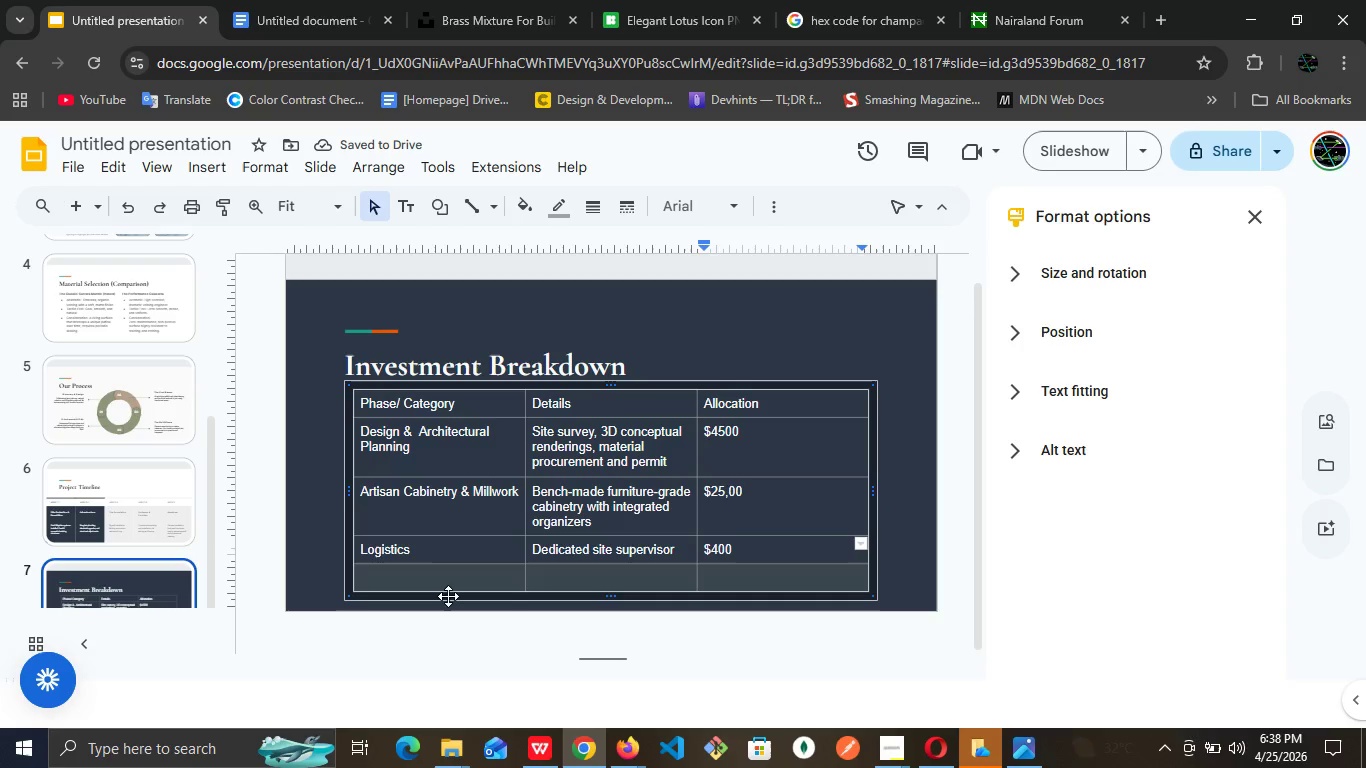 
wait(5.22)
 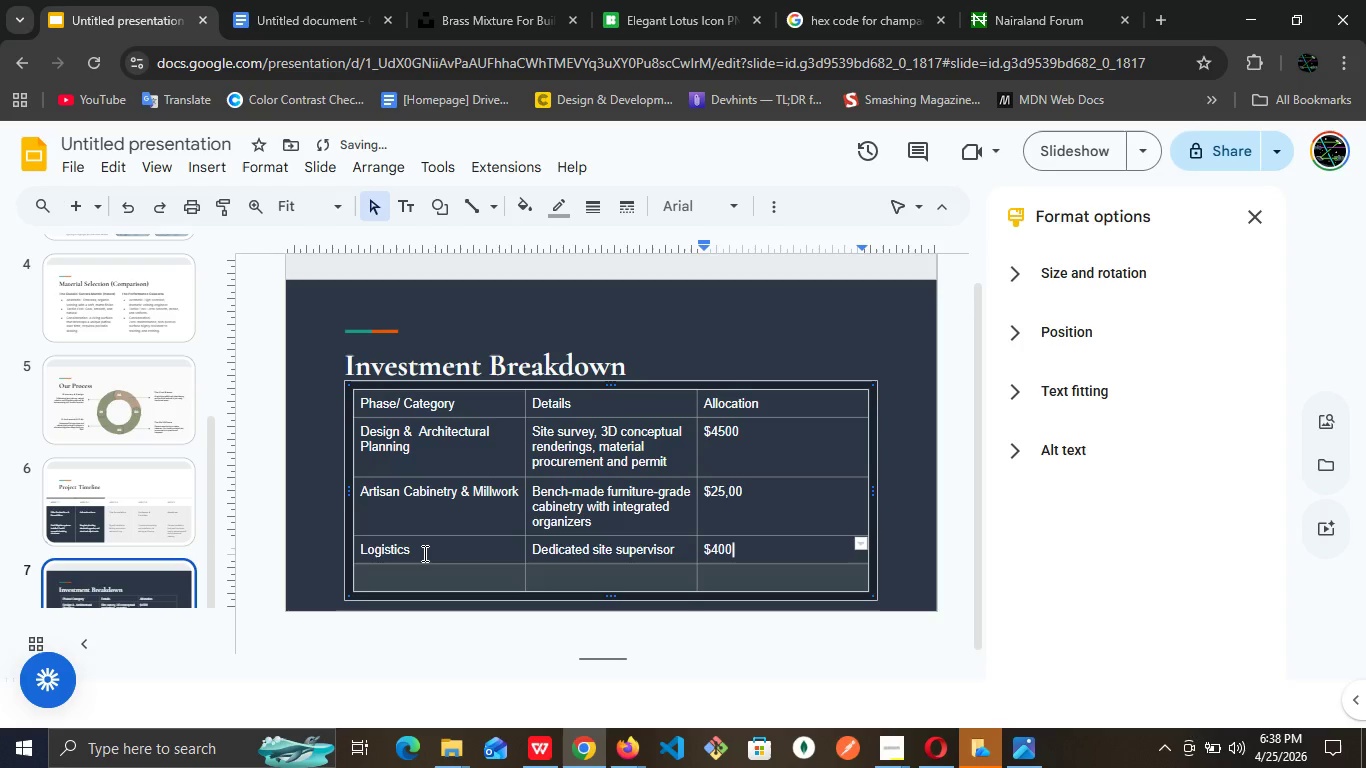 
left_click([451, 580])
 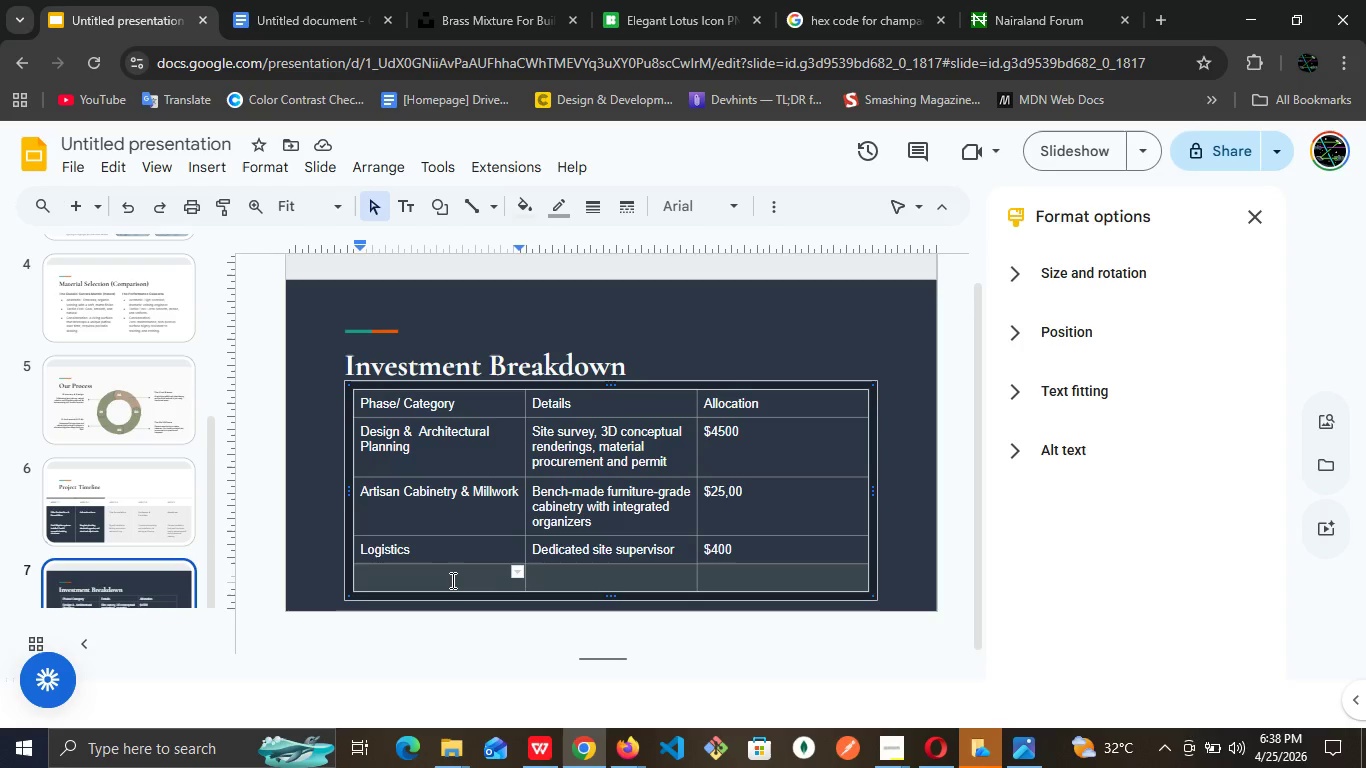 
key(Control+V)
 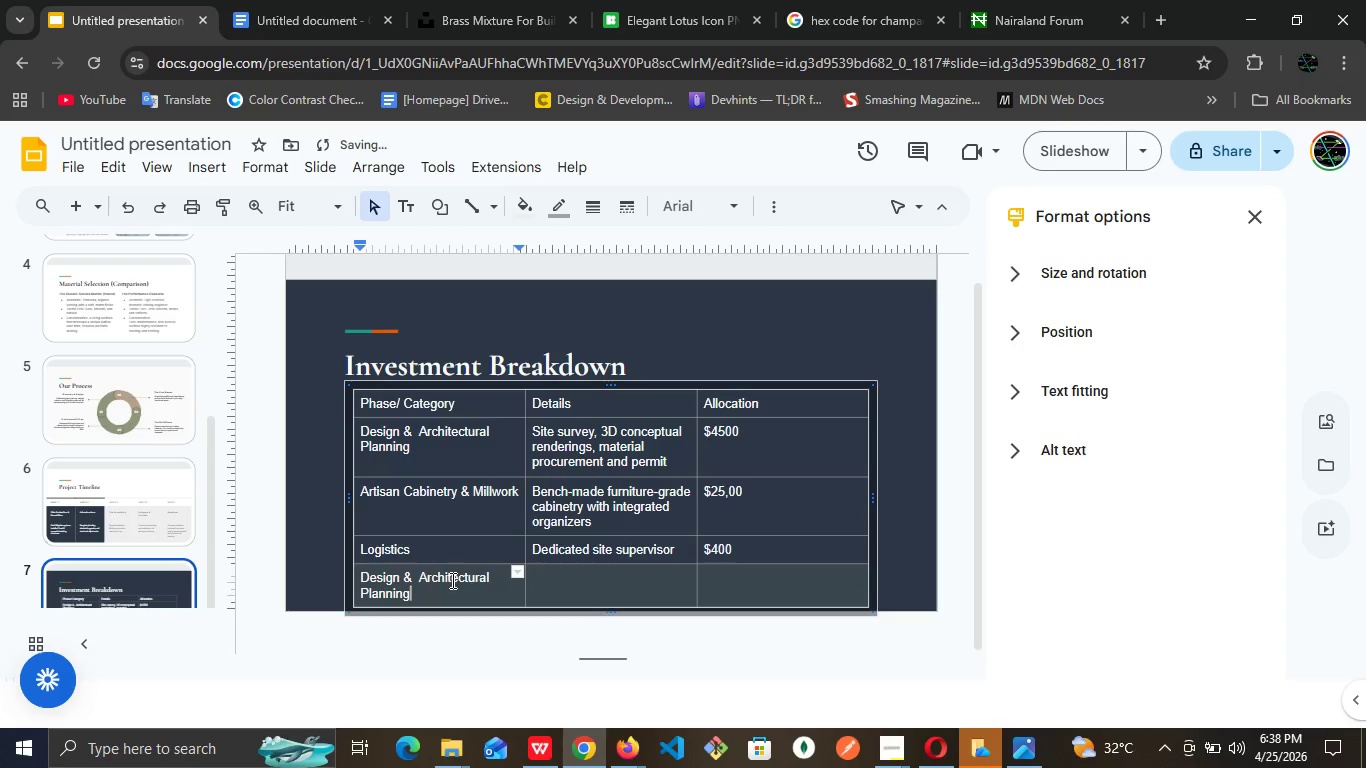 
key(Control+A)
 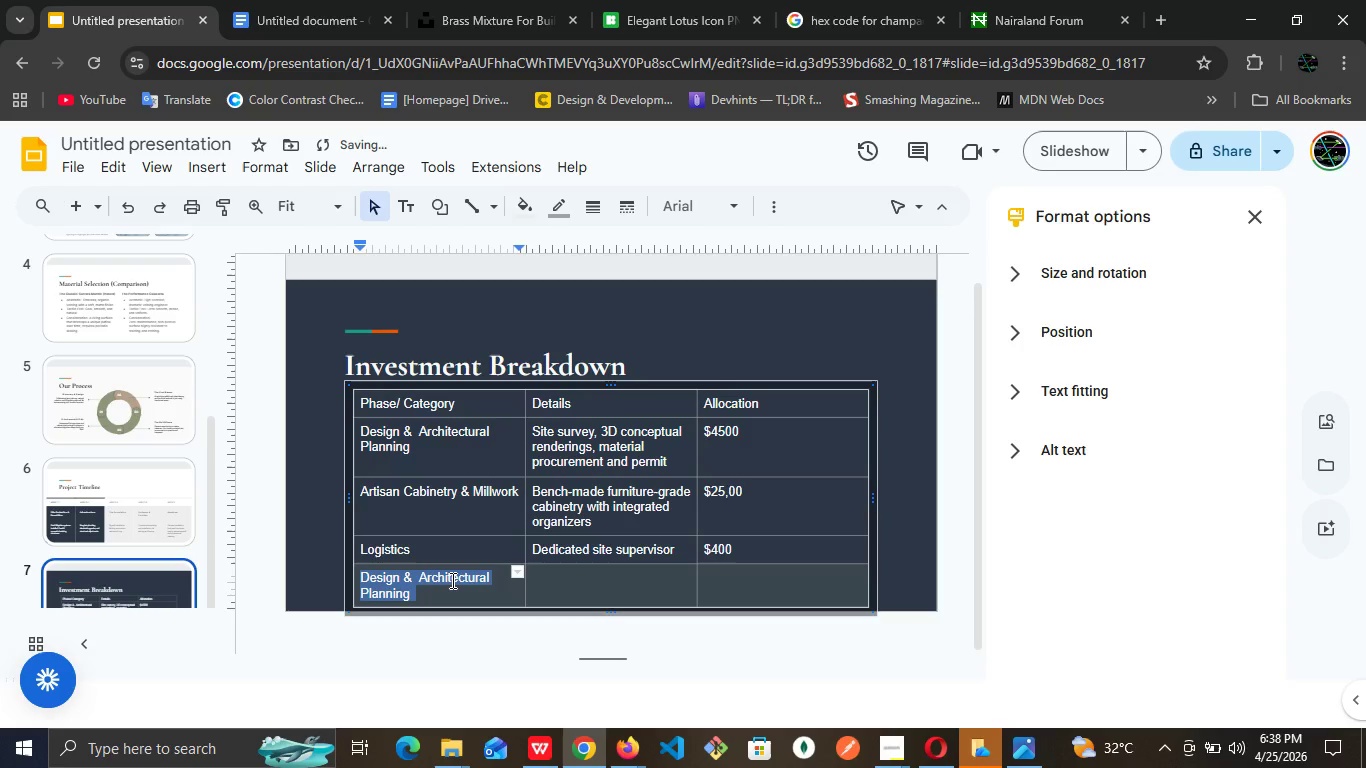 
type(Total)
key(Tab)
key(Tab)
 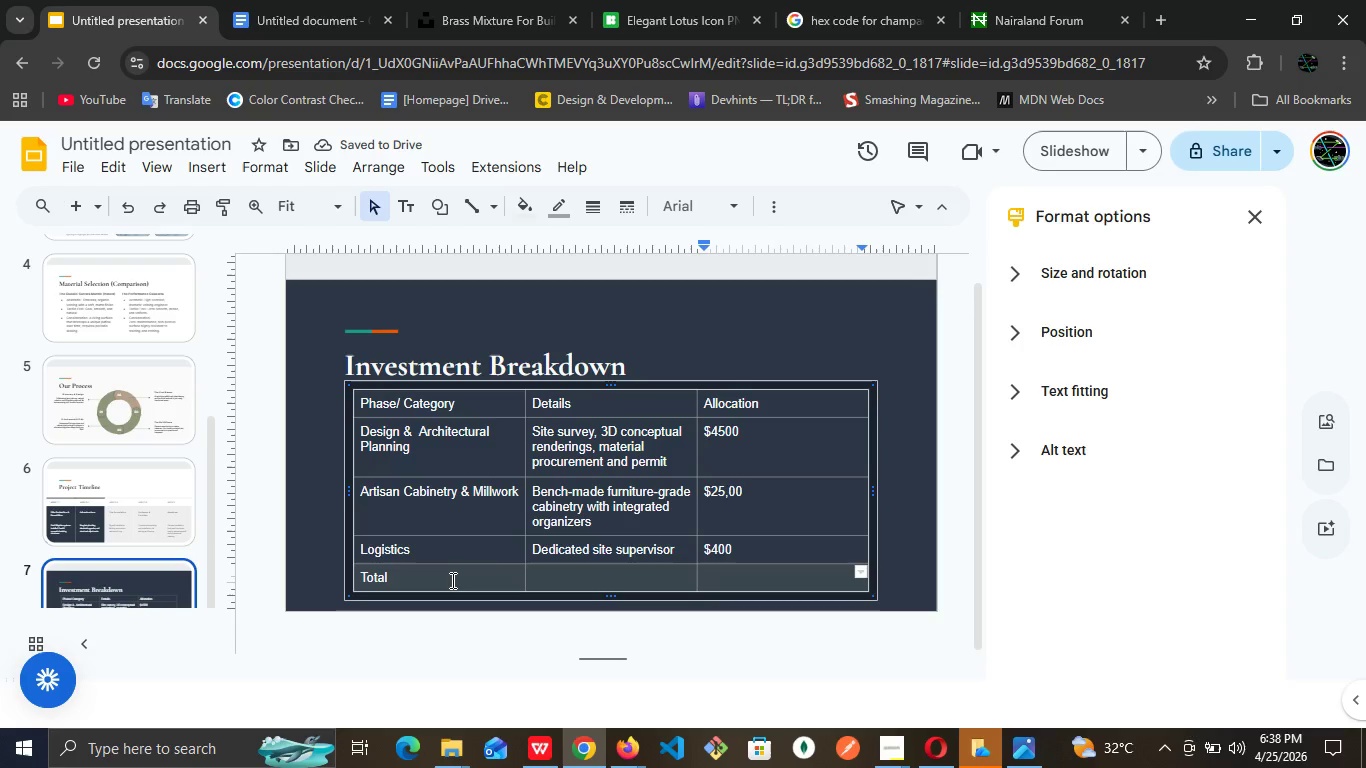 
key(Control+V)
 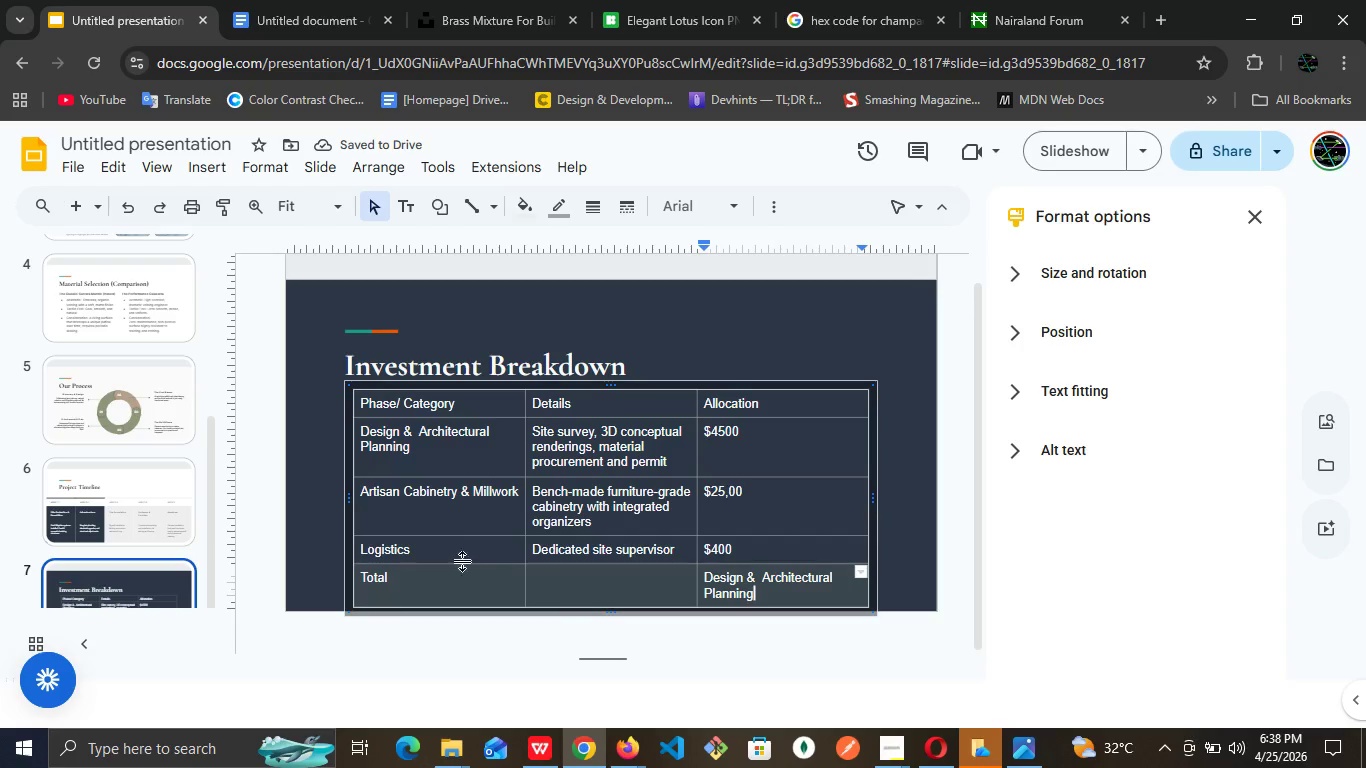 
wait(5.52)
 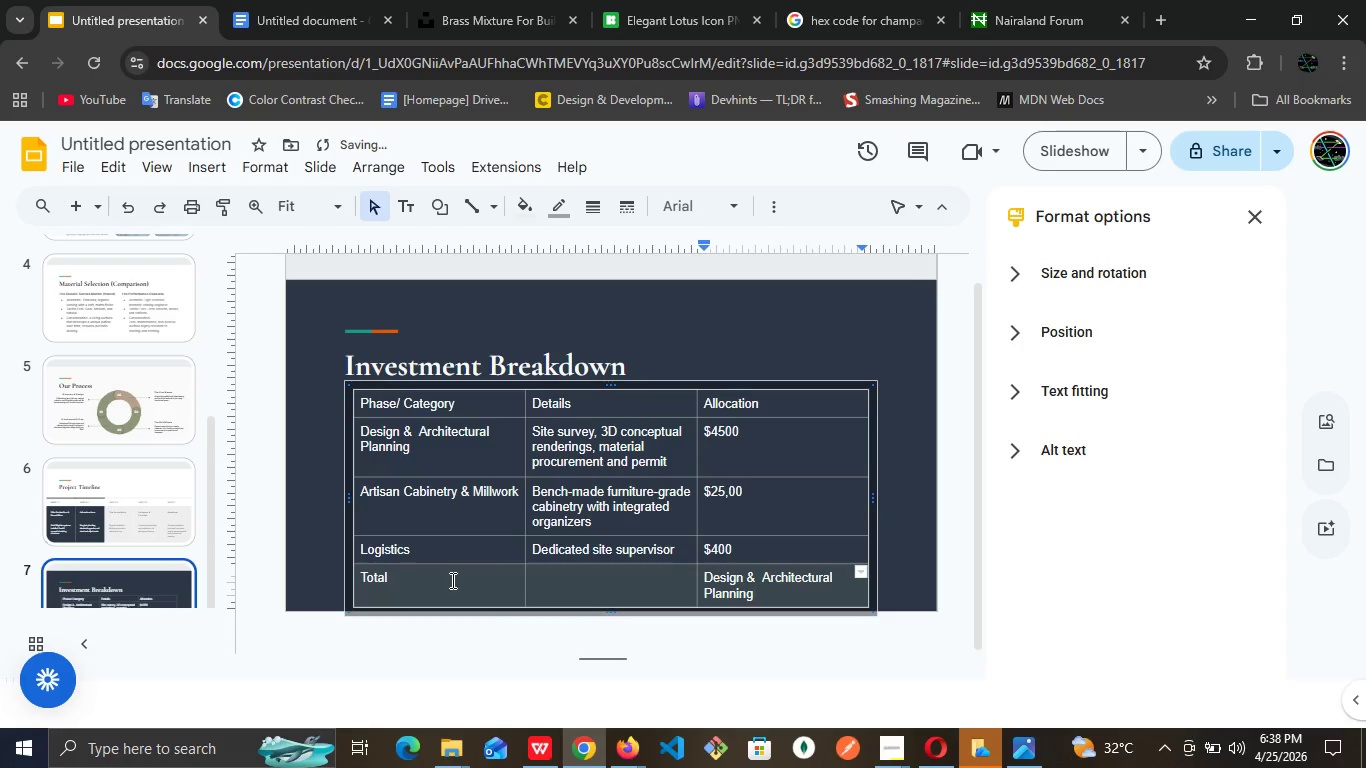 
left_click([756, 546])
 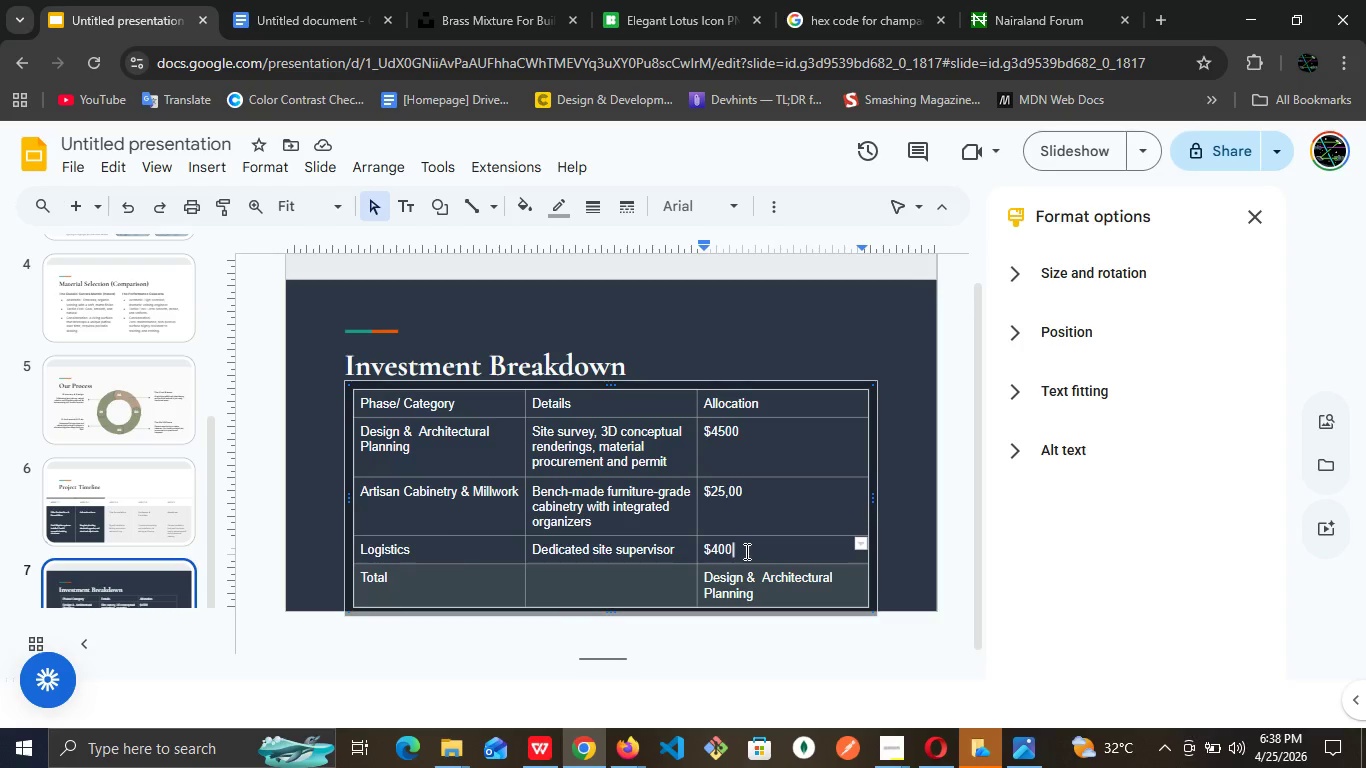 
key(0)
 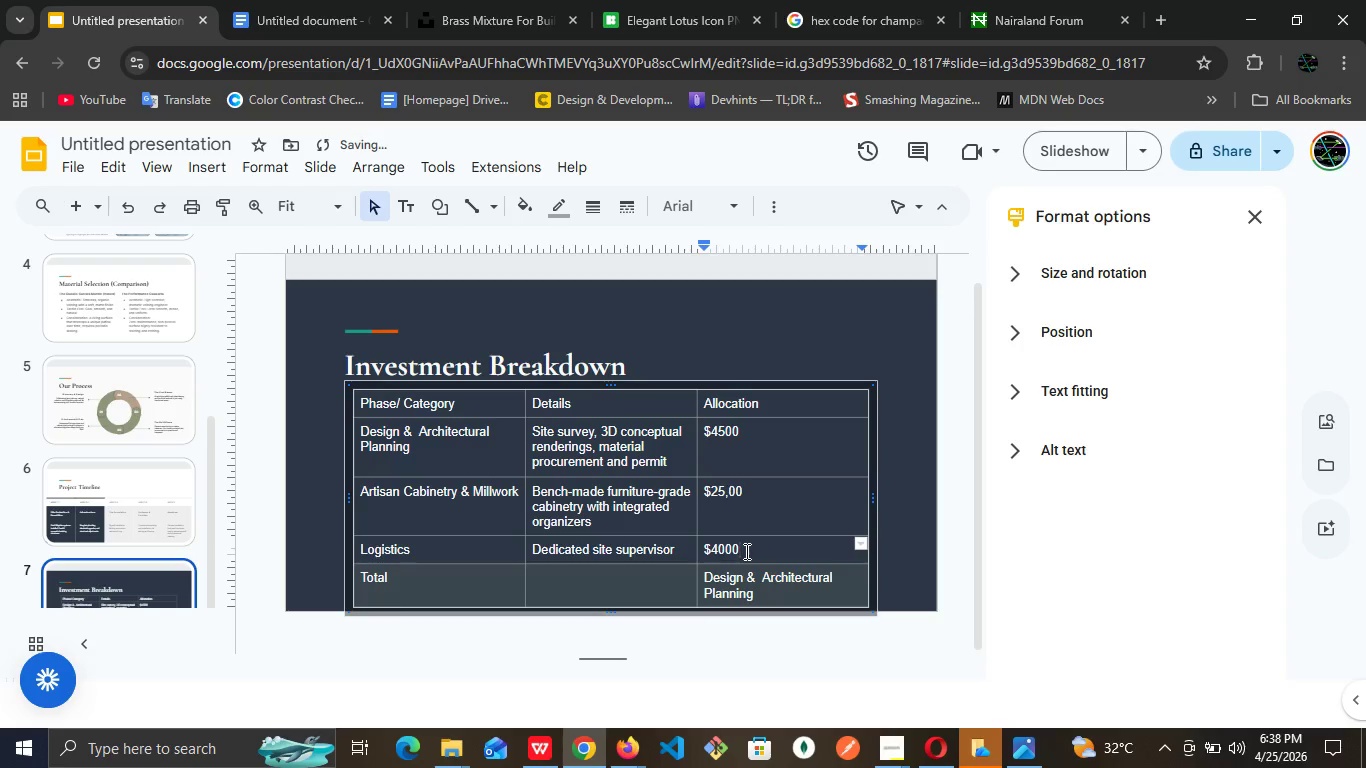 
key(ArrowLeft)
 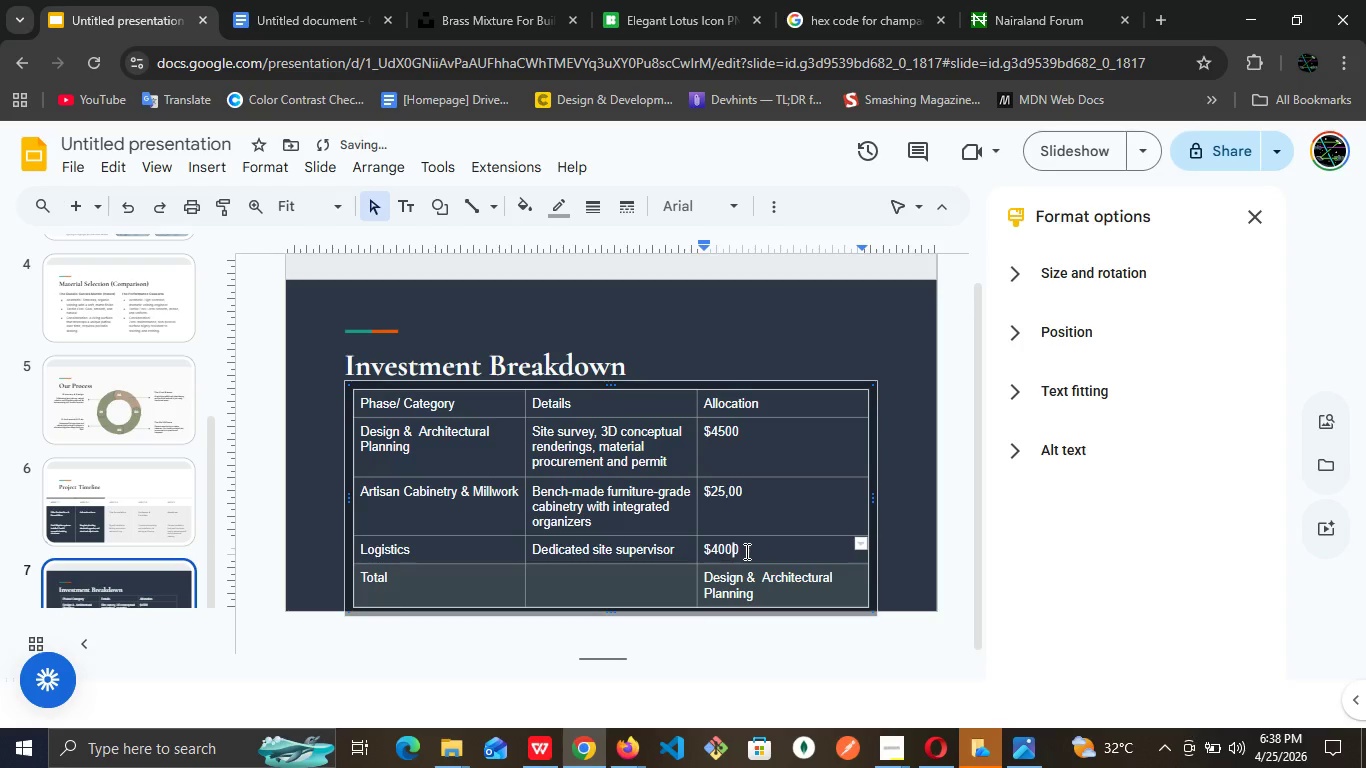 
key(ArrowLeft)
 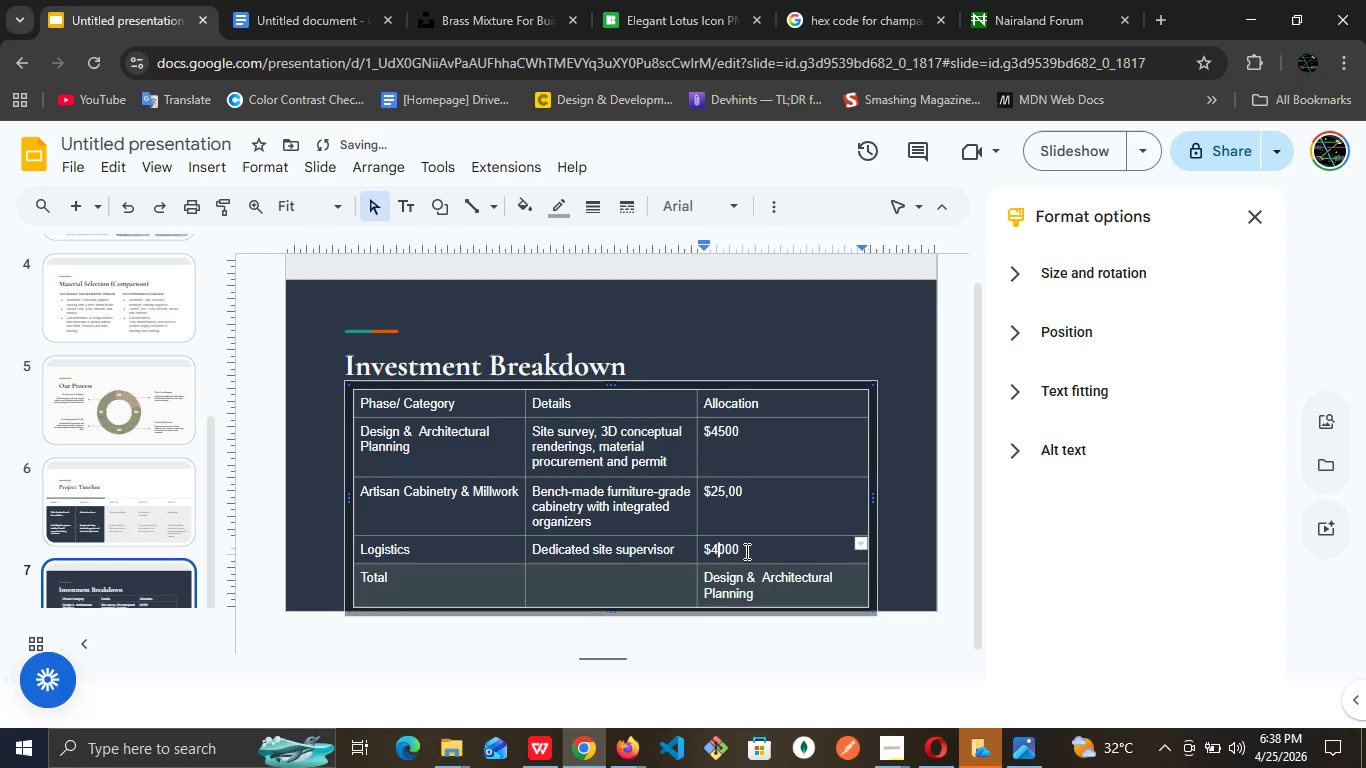 
key(ArrowLeft)
 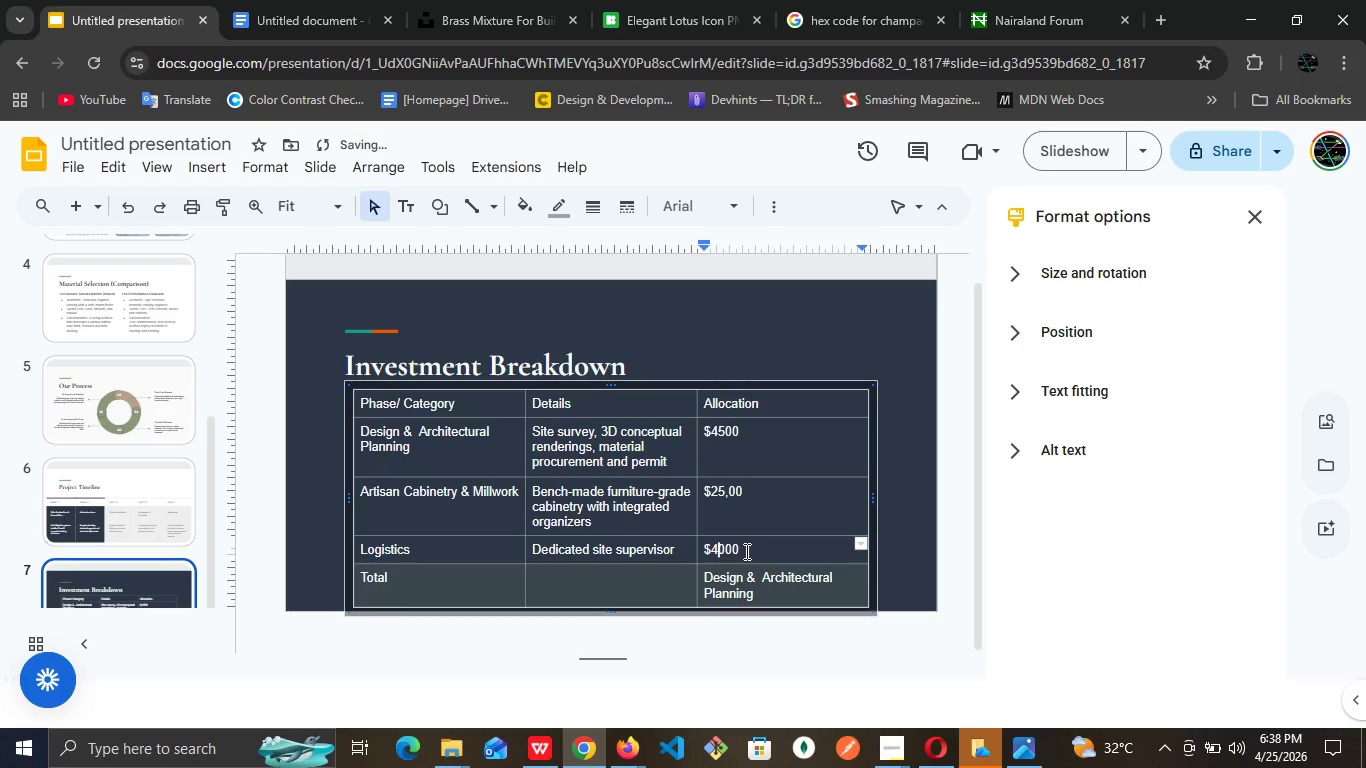 
key(Backspace)
 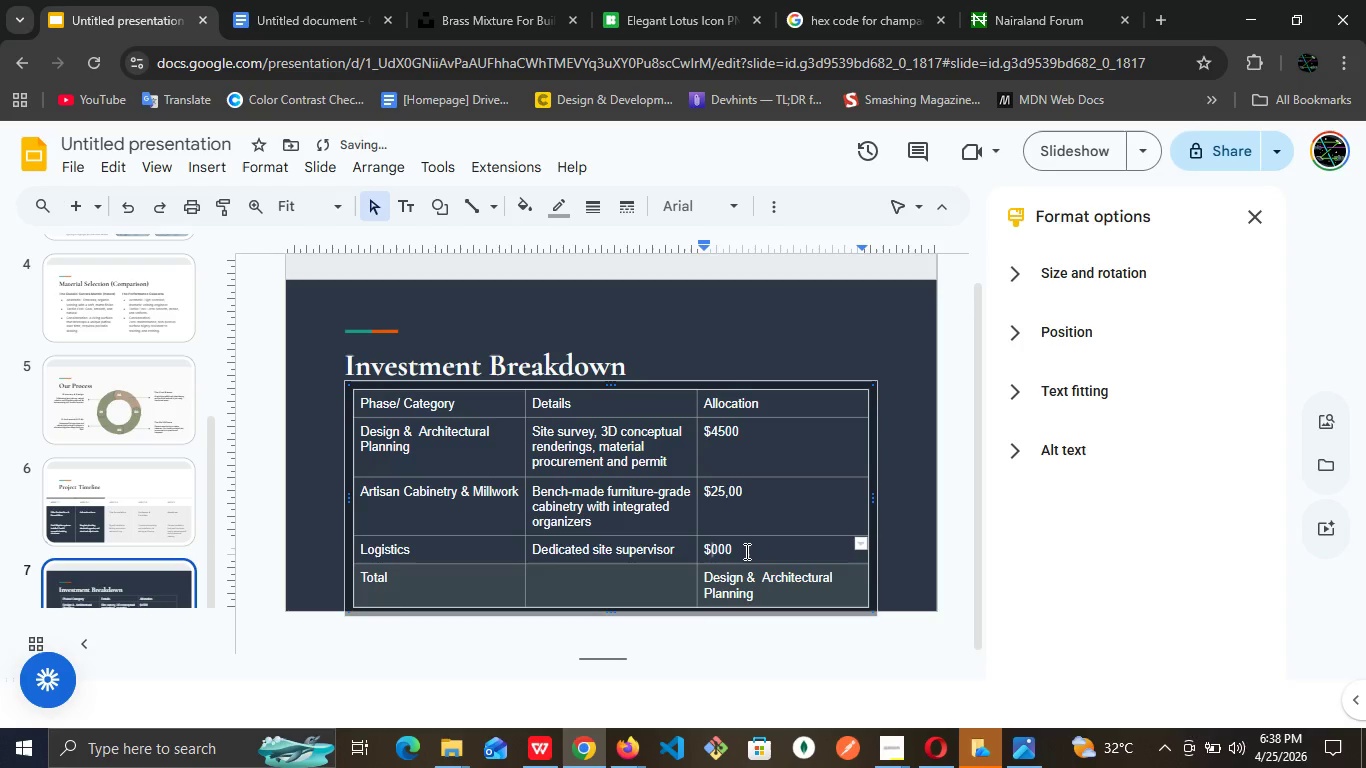 
key(5)
 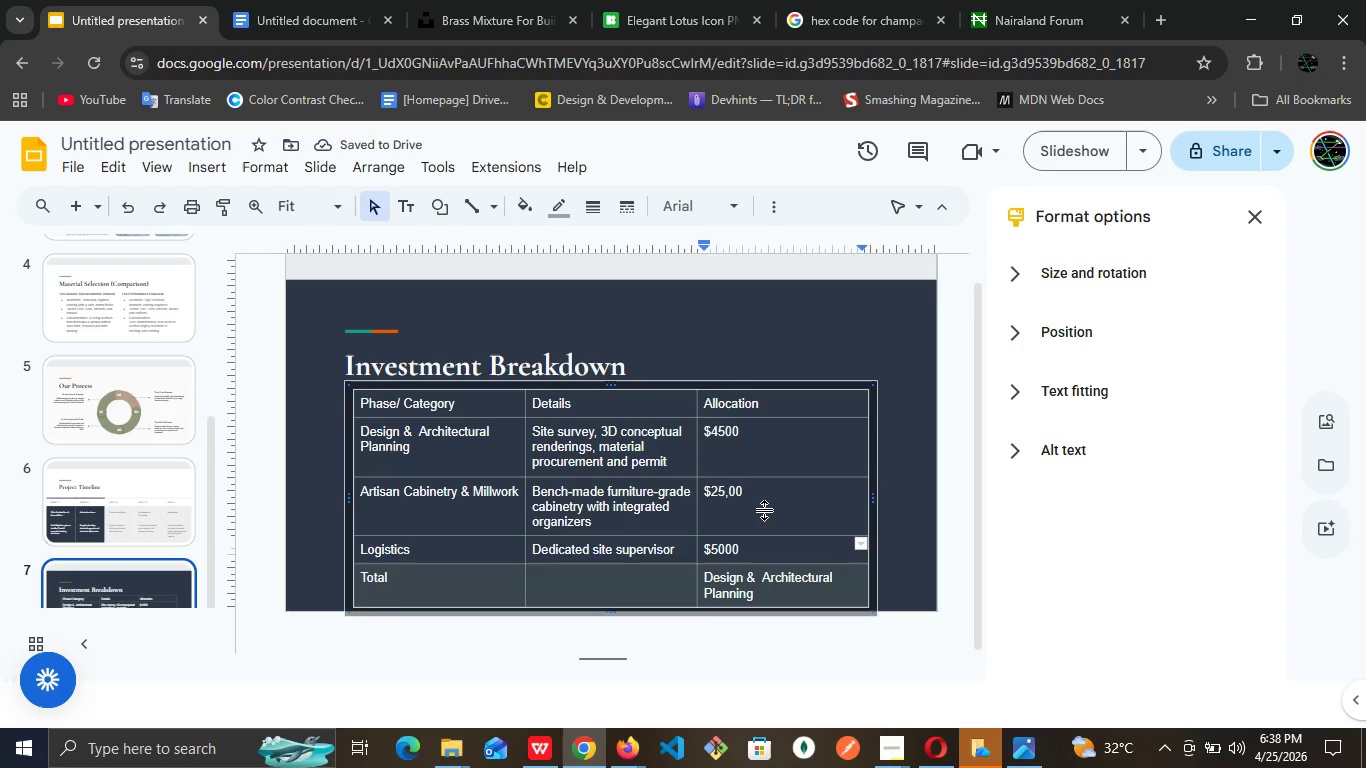 
wait(9.45)
 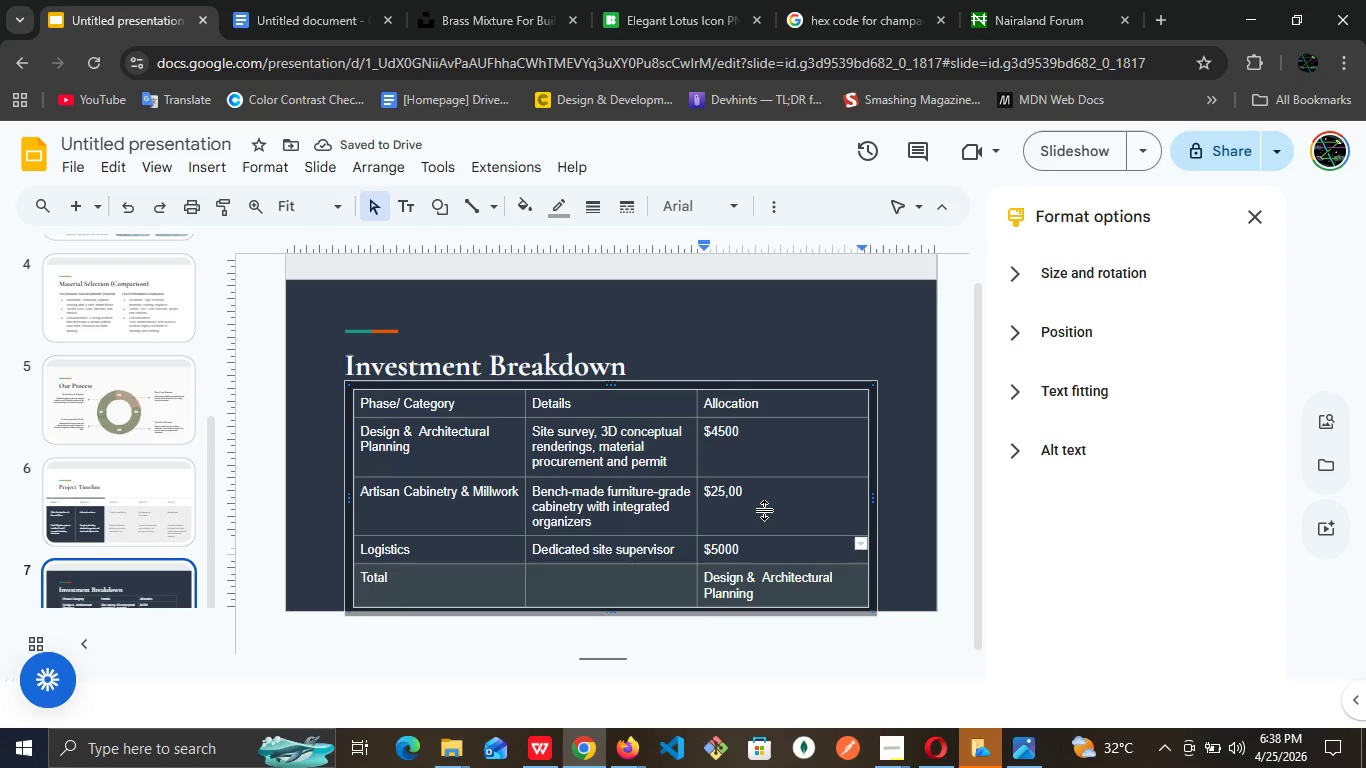 
double_click([760, 597])
 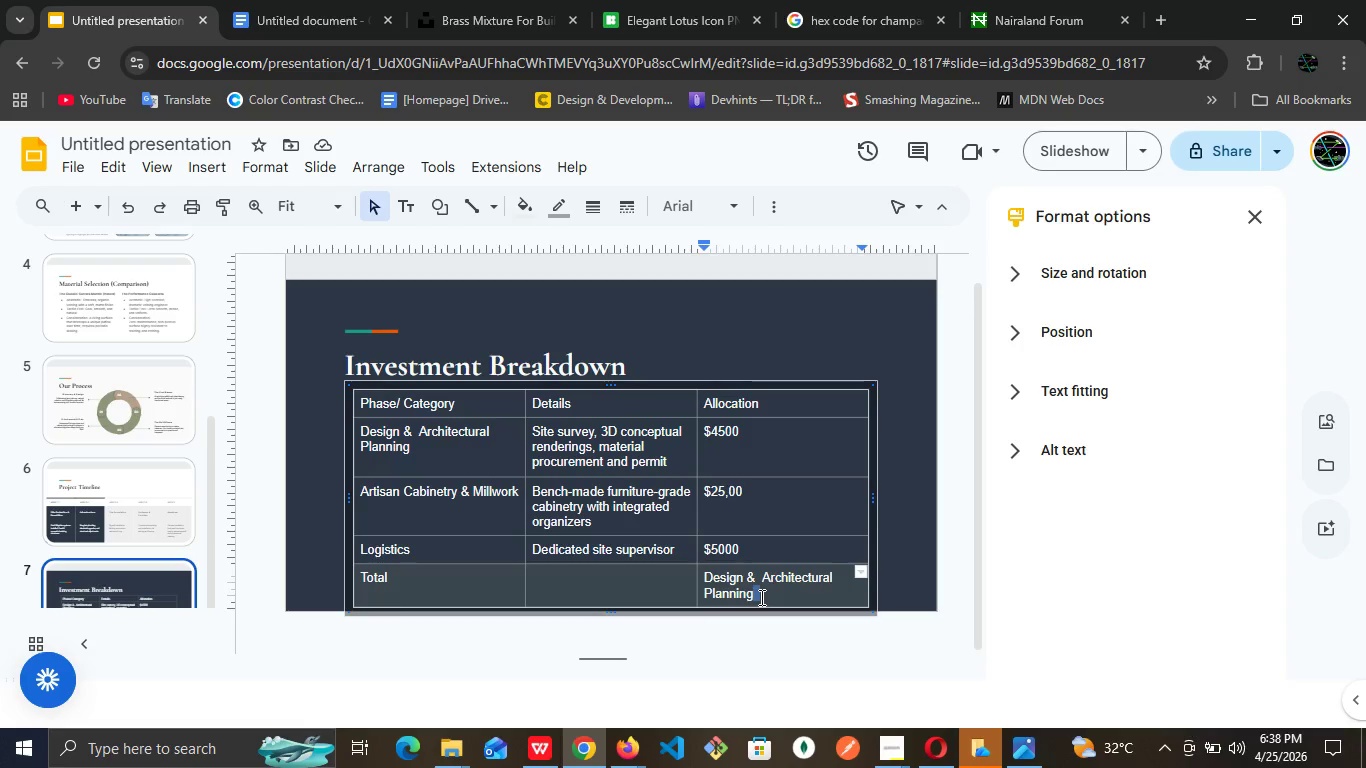 
triple_click([760, 597])
 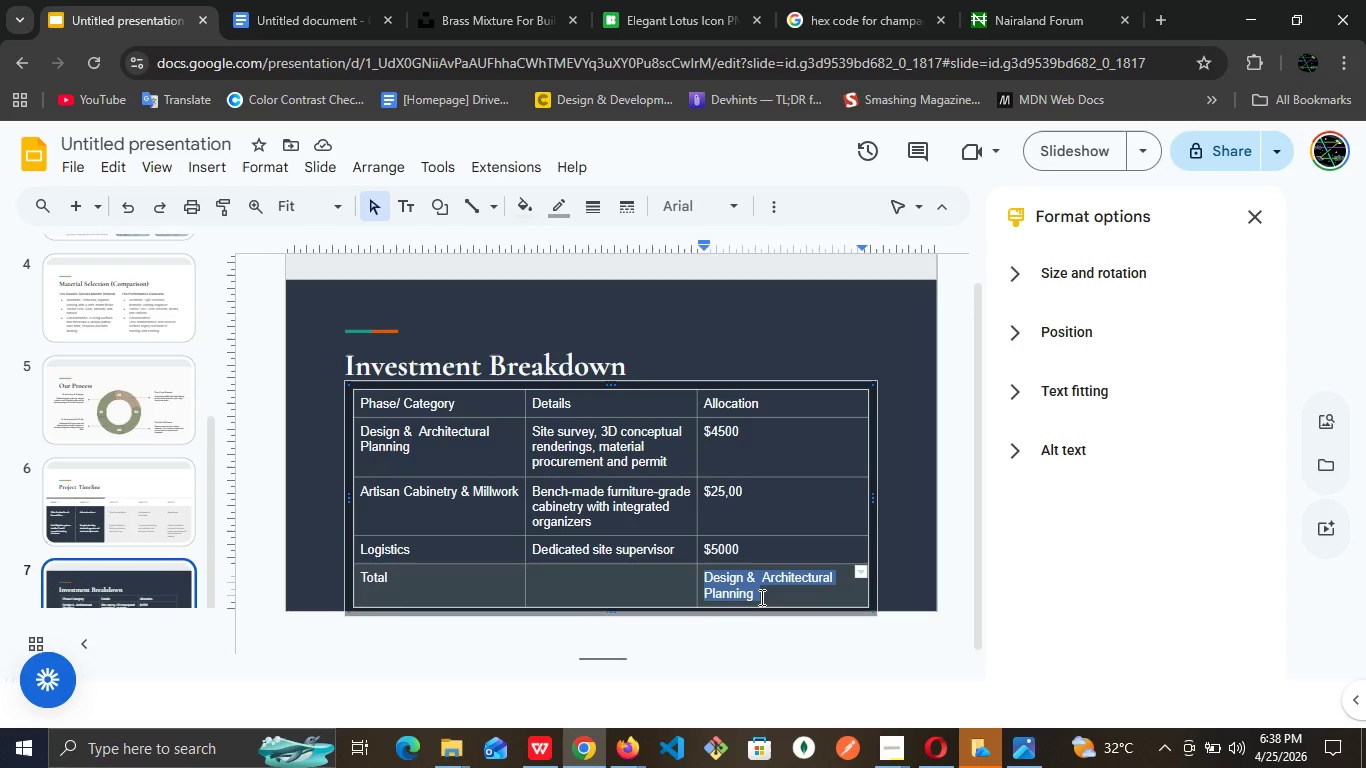 
type($34,500)
 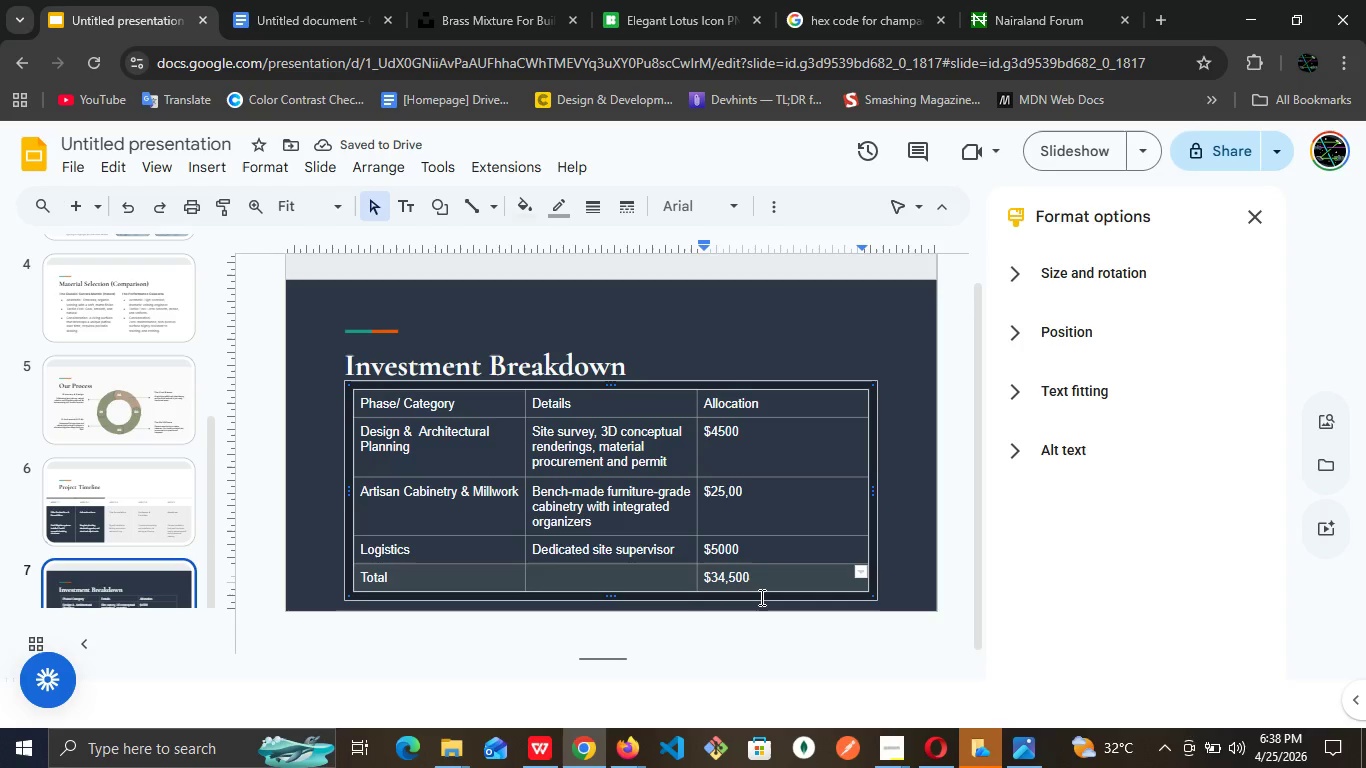 
left_click([793, 317])
 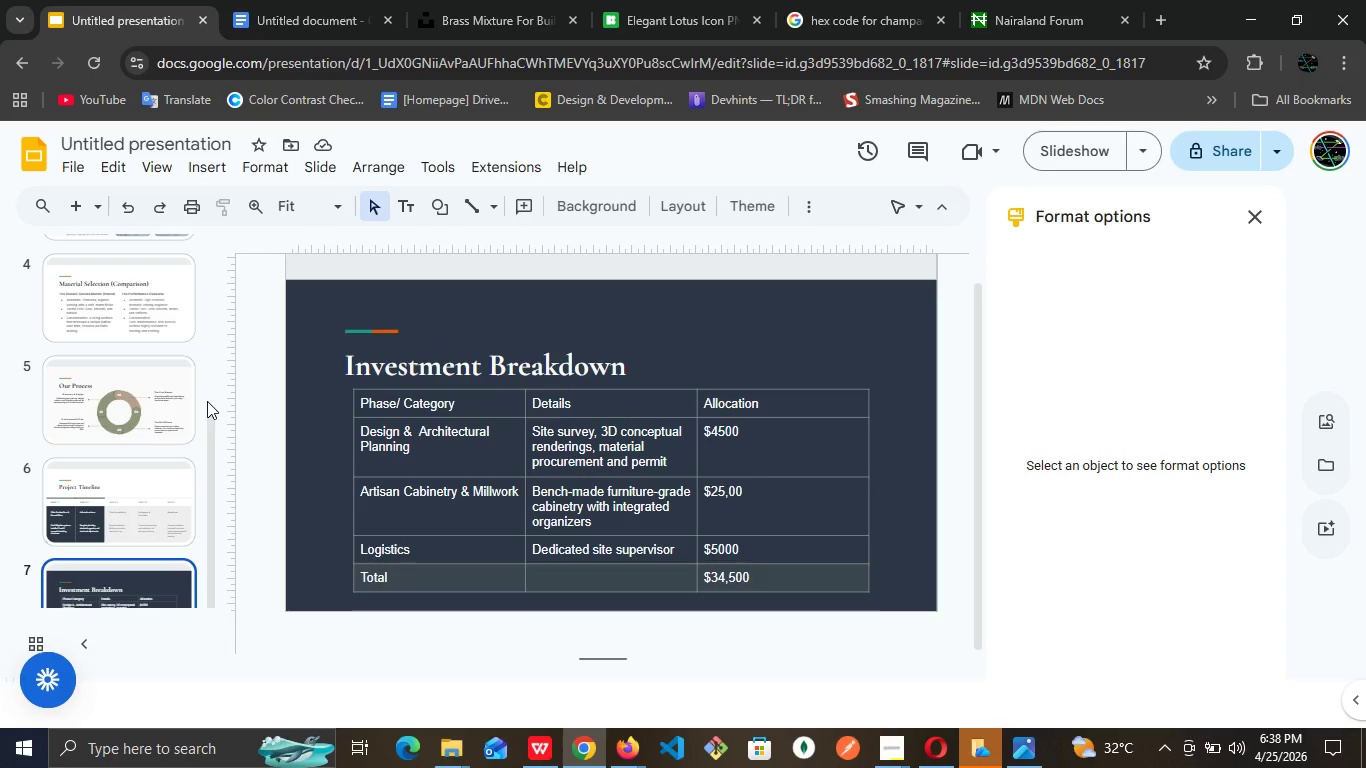 
left_click([98, 503])
 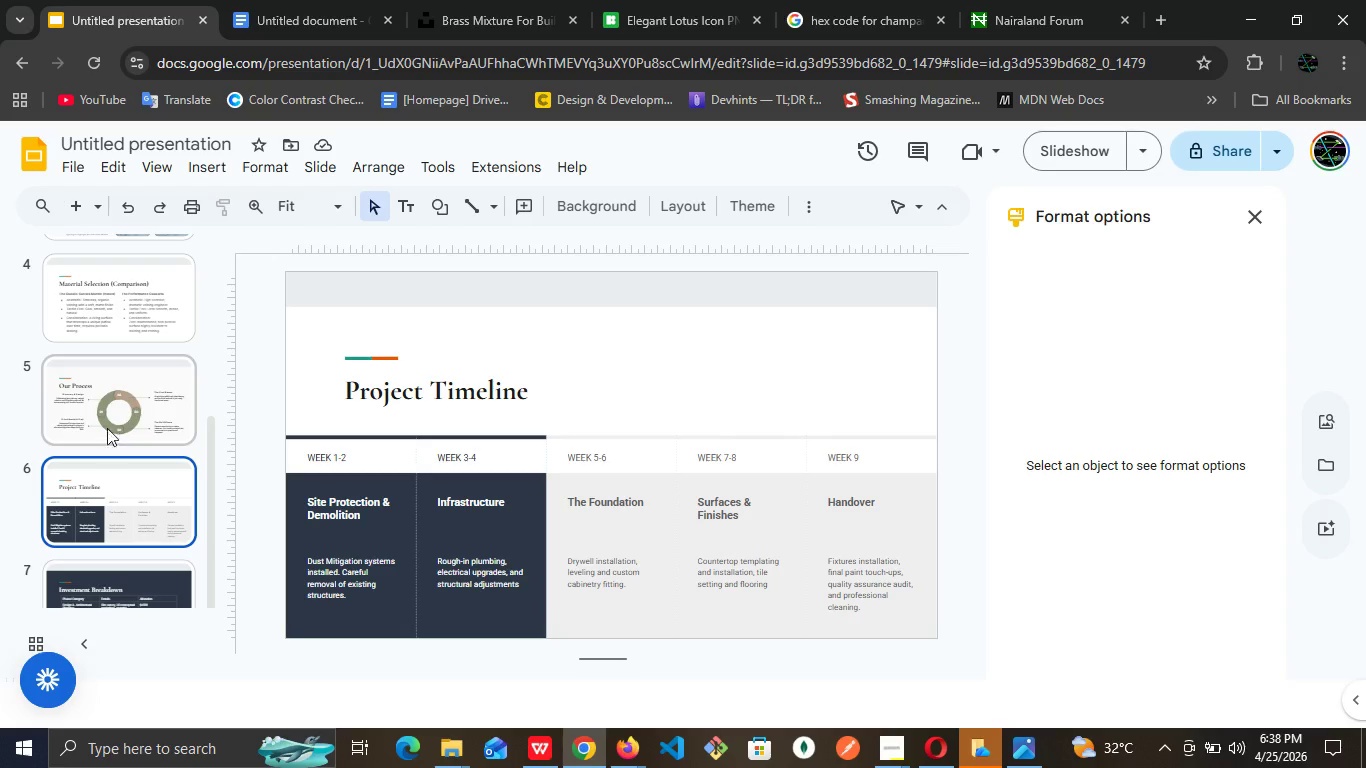 
left_click([110, 422])
 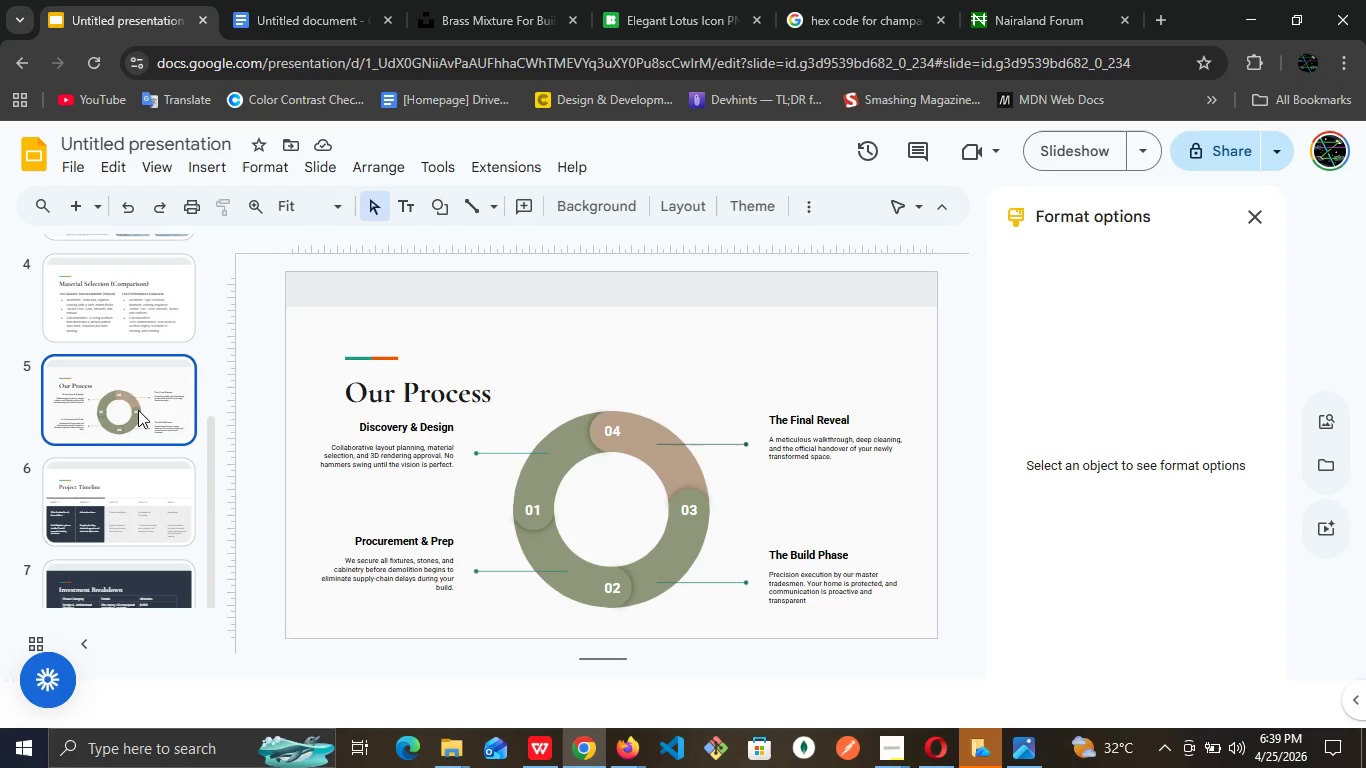 
wait(23.01)
 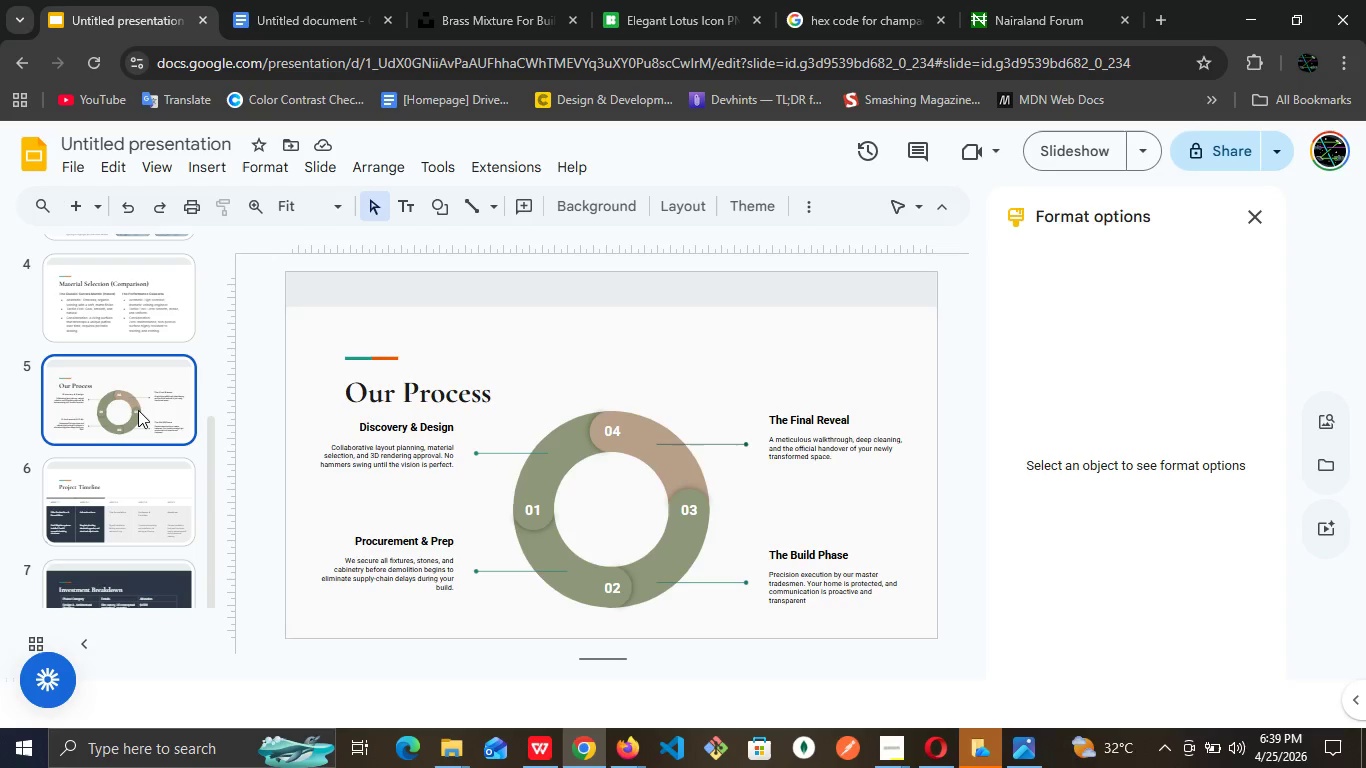 
left_click([112, 513])
 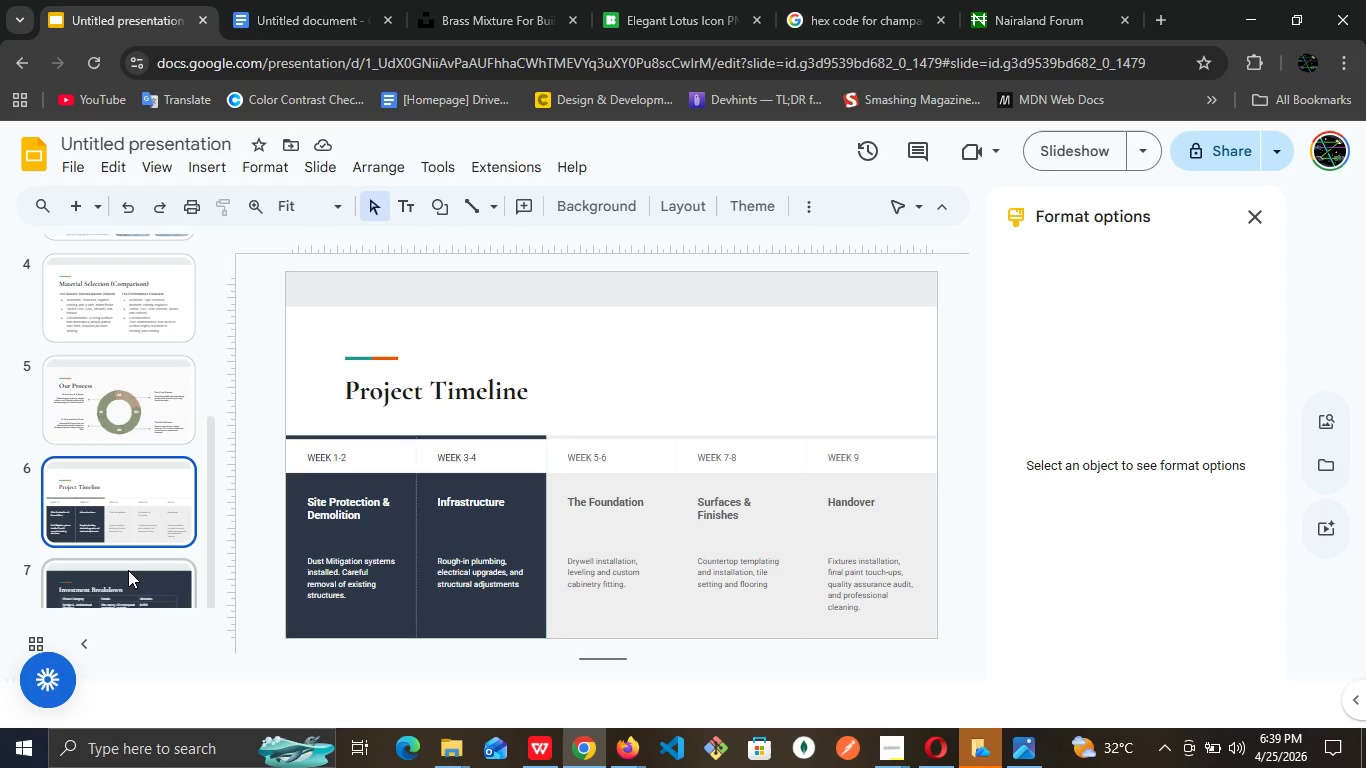 
left_click([128, 570])
 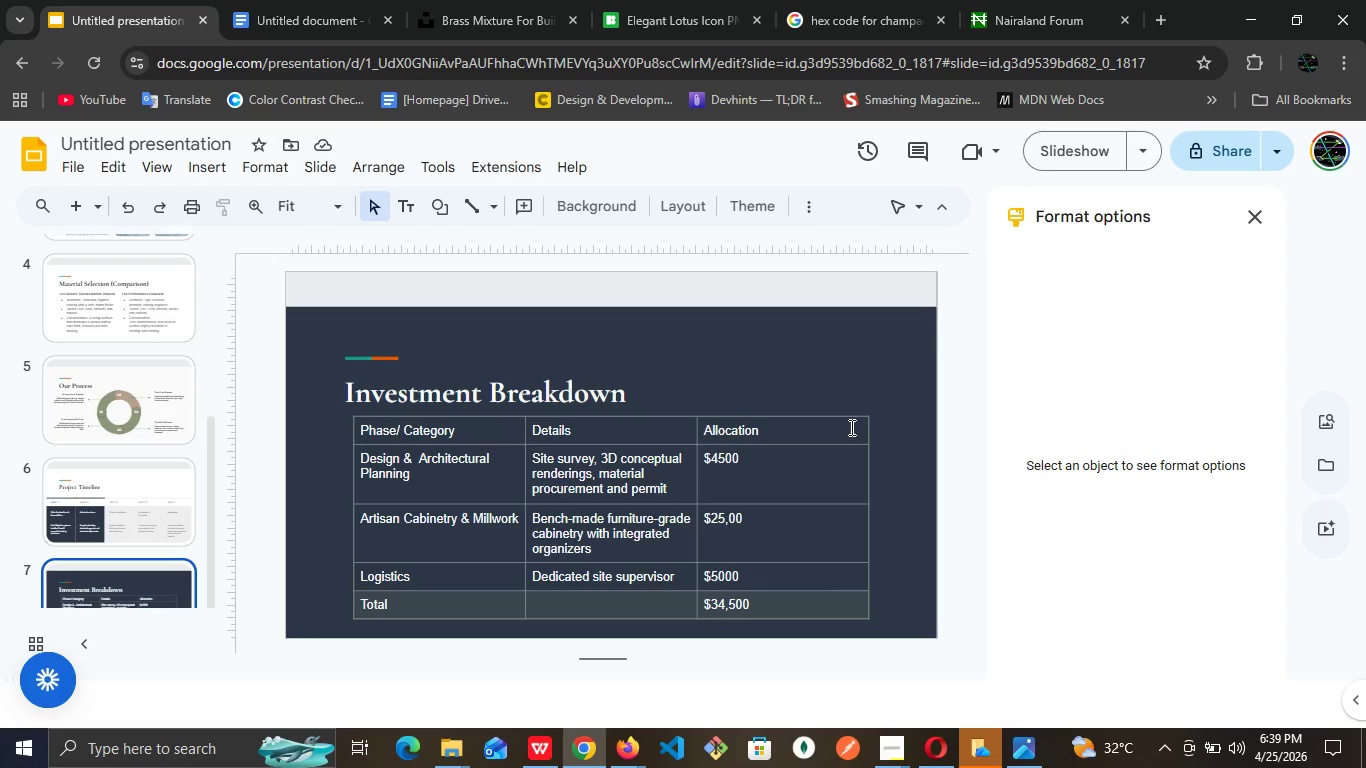 
wait(20.38)
 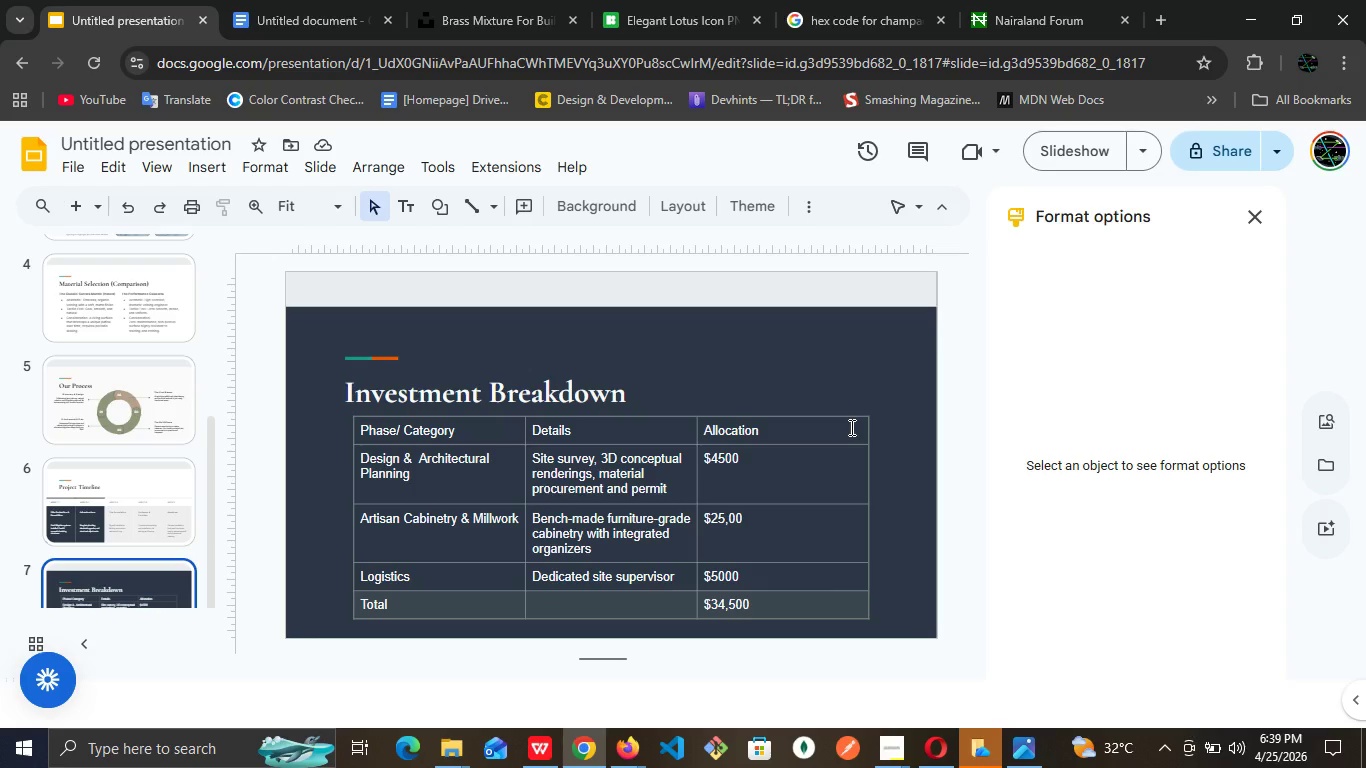 
left_click([565, 430])
 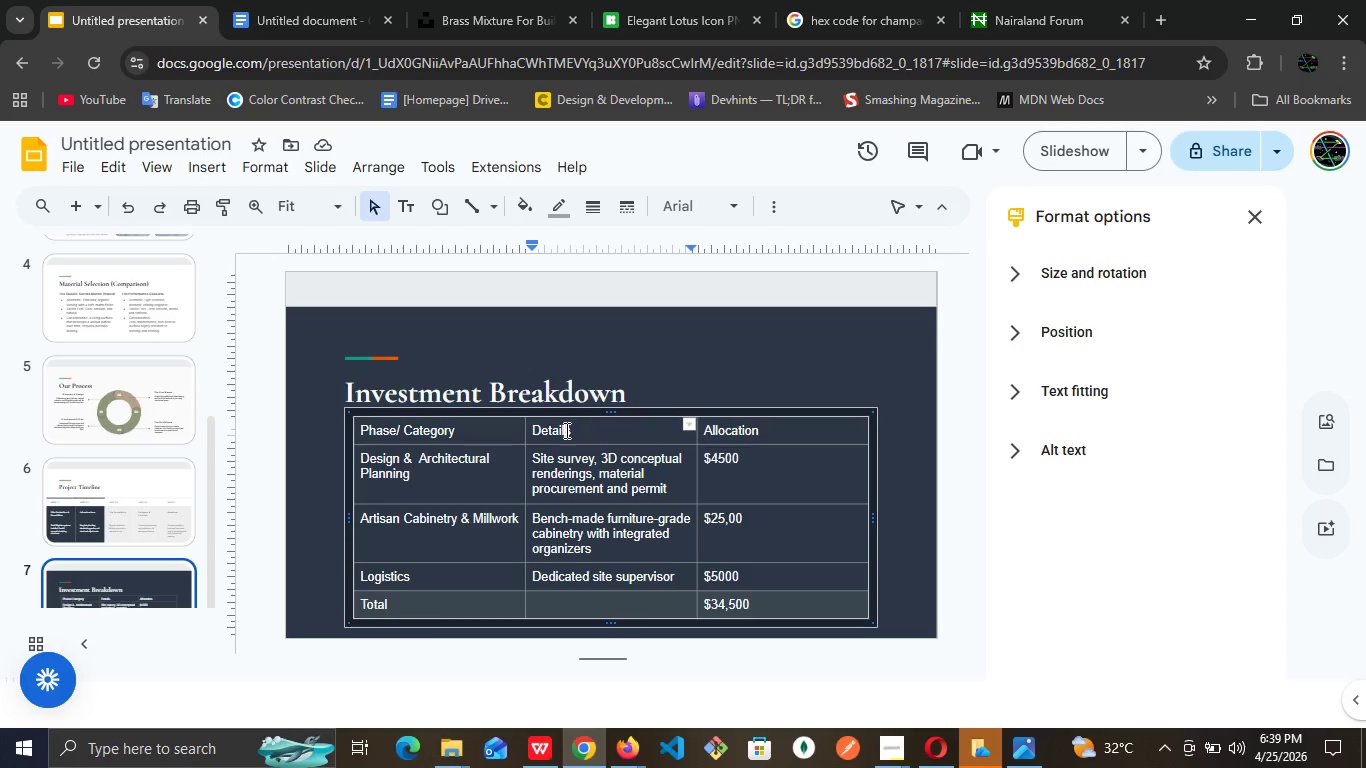 
wait(5.89)
 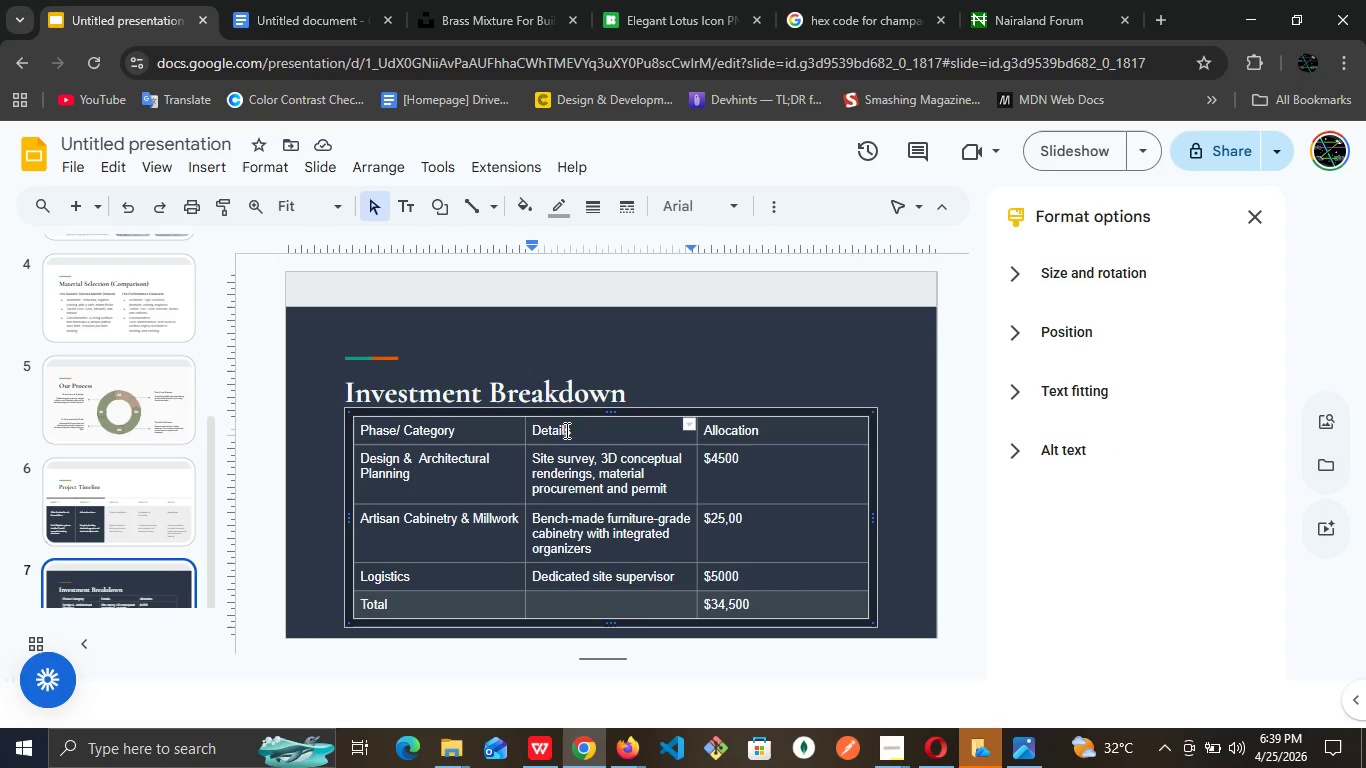 
double_click([570, 430])
 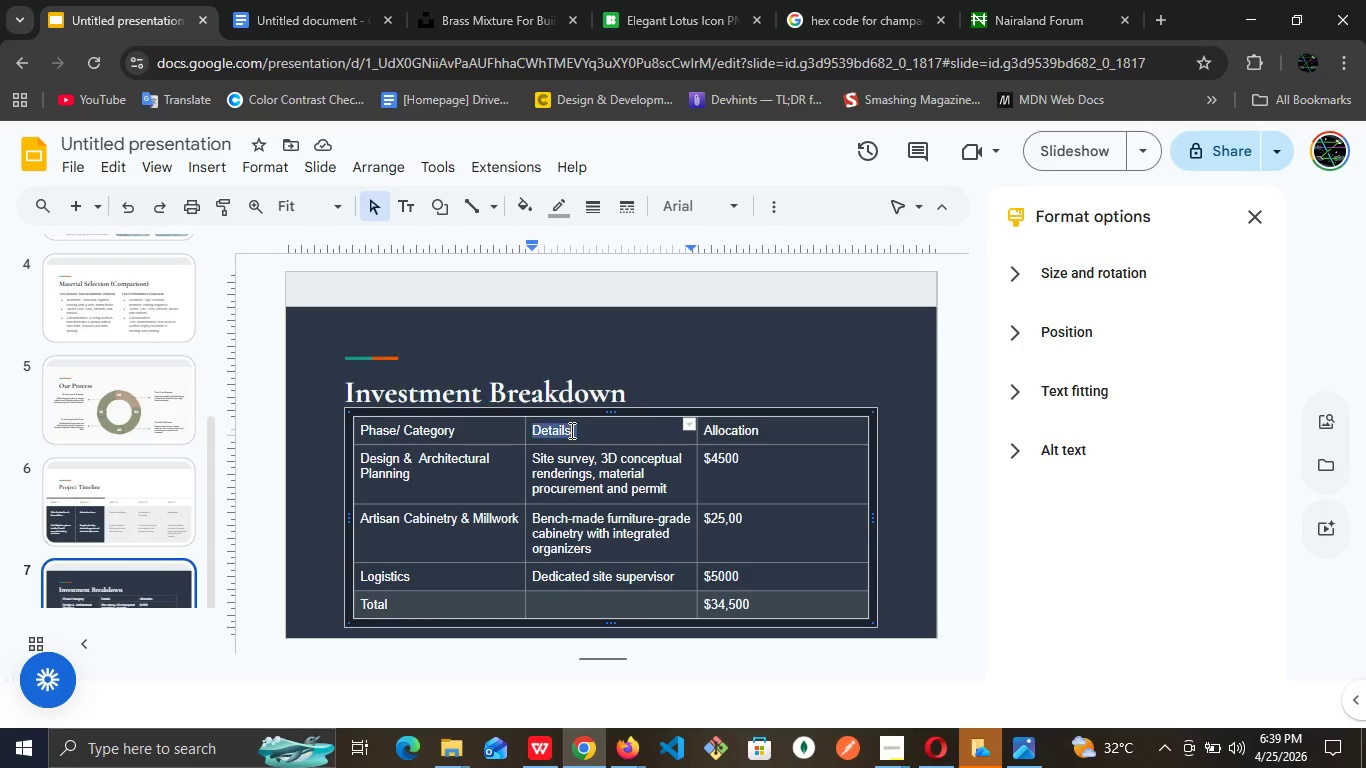 
triple_click([570, 430])
 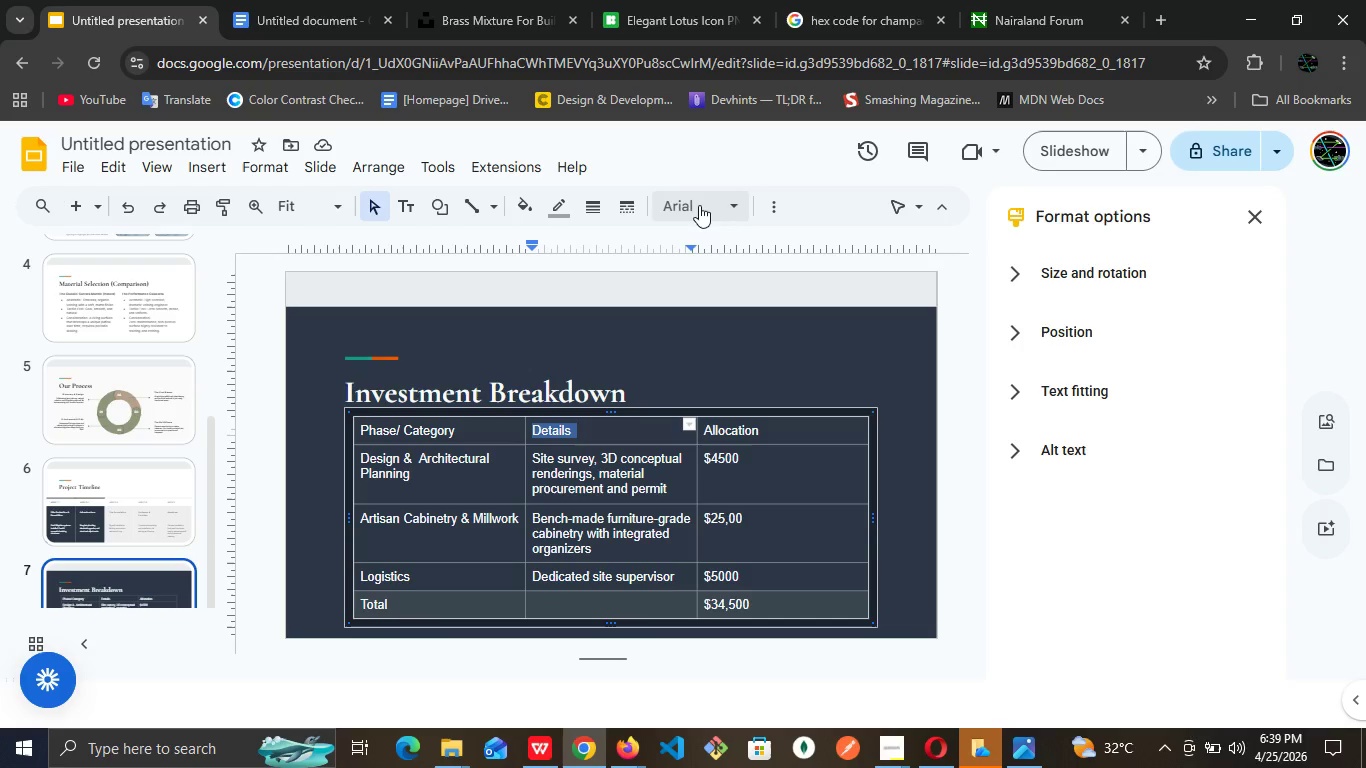 
left_click([773, 203])
 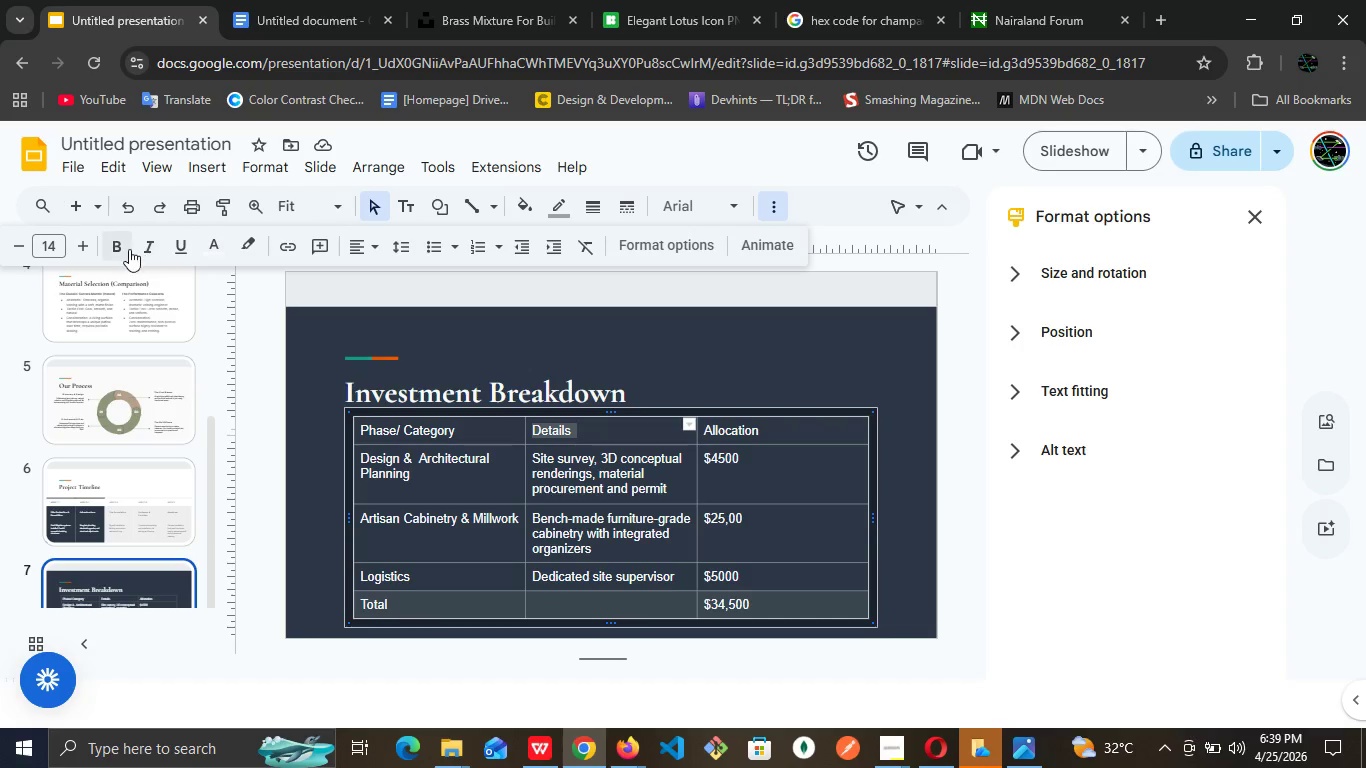 
left_click([128, 249])
 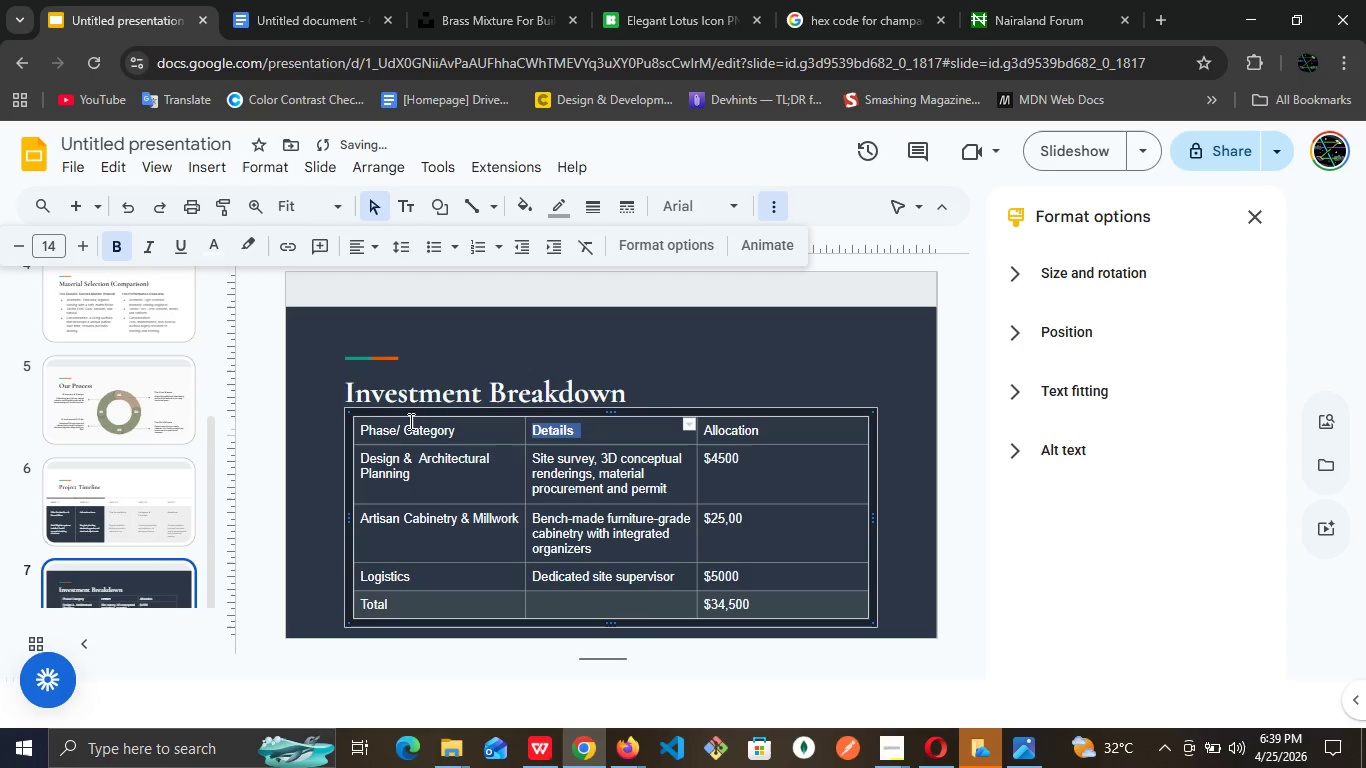 
double_click([409, 426])
 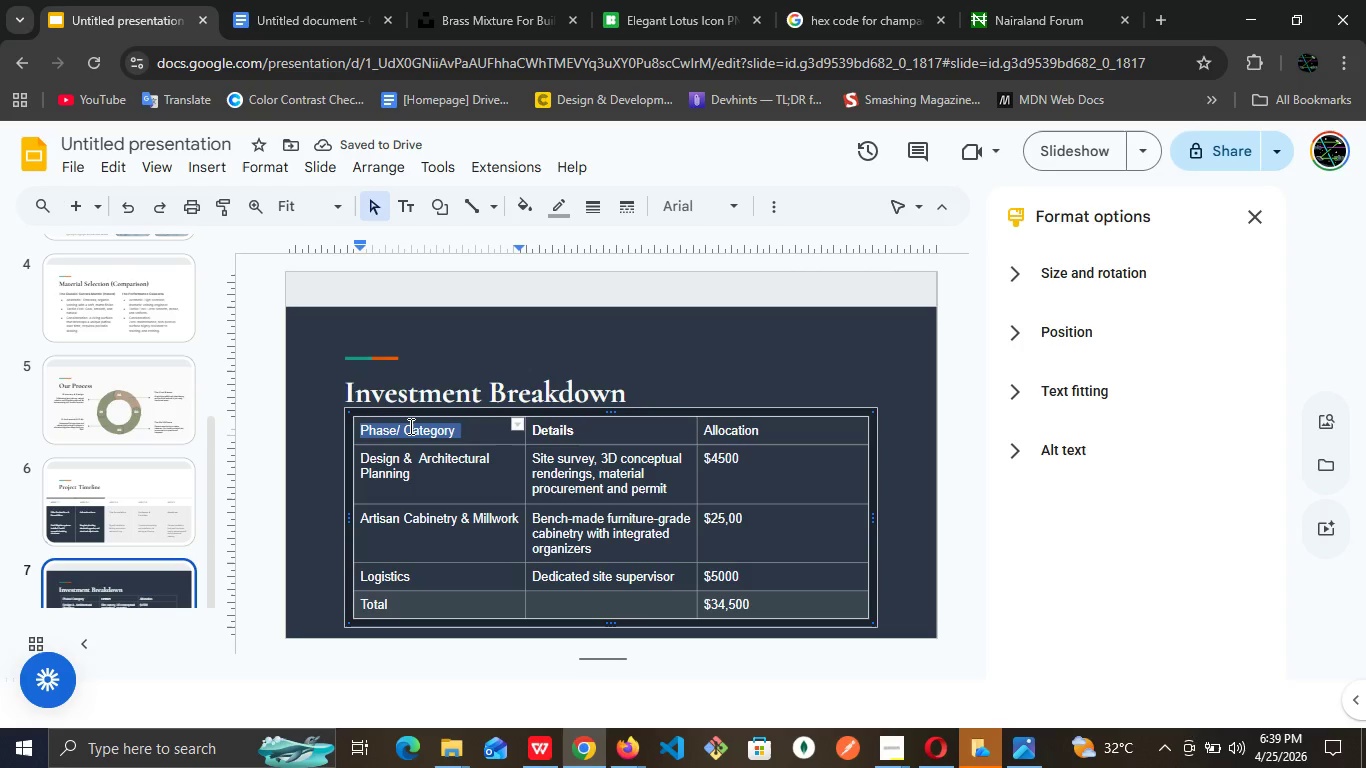 
triple_click([409, 426])
 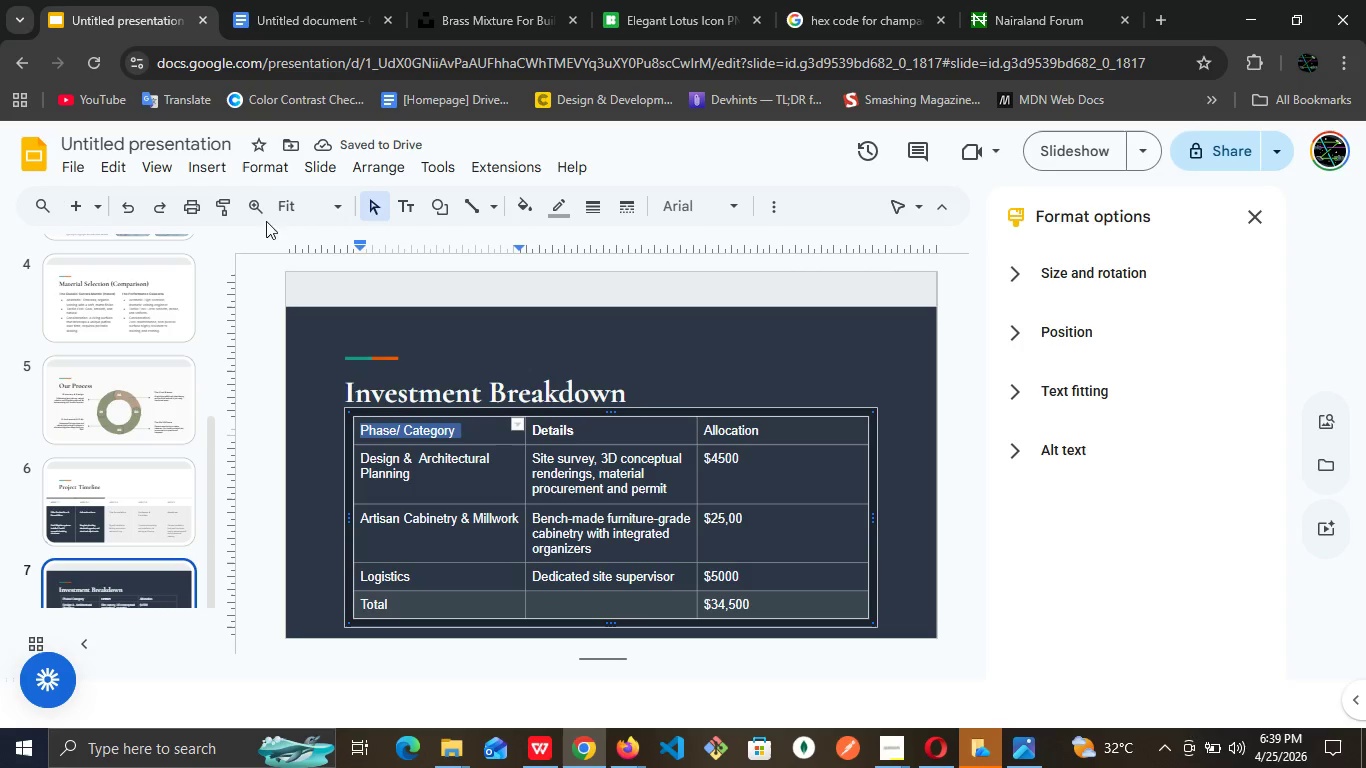 
mouse_move([189, 214])
 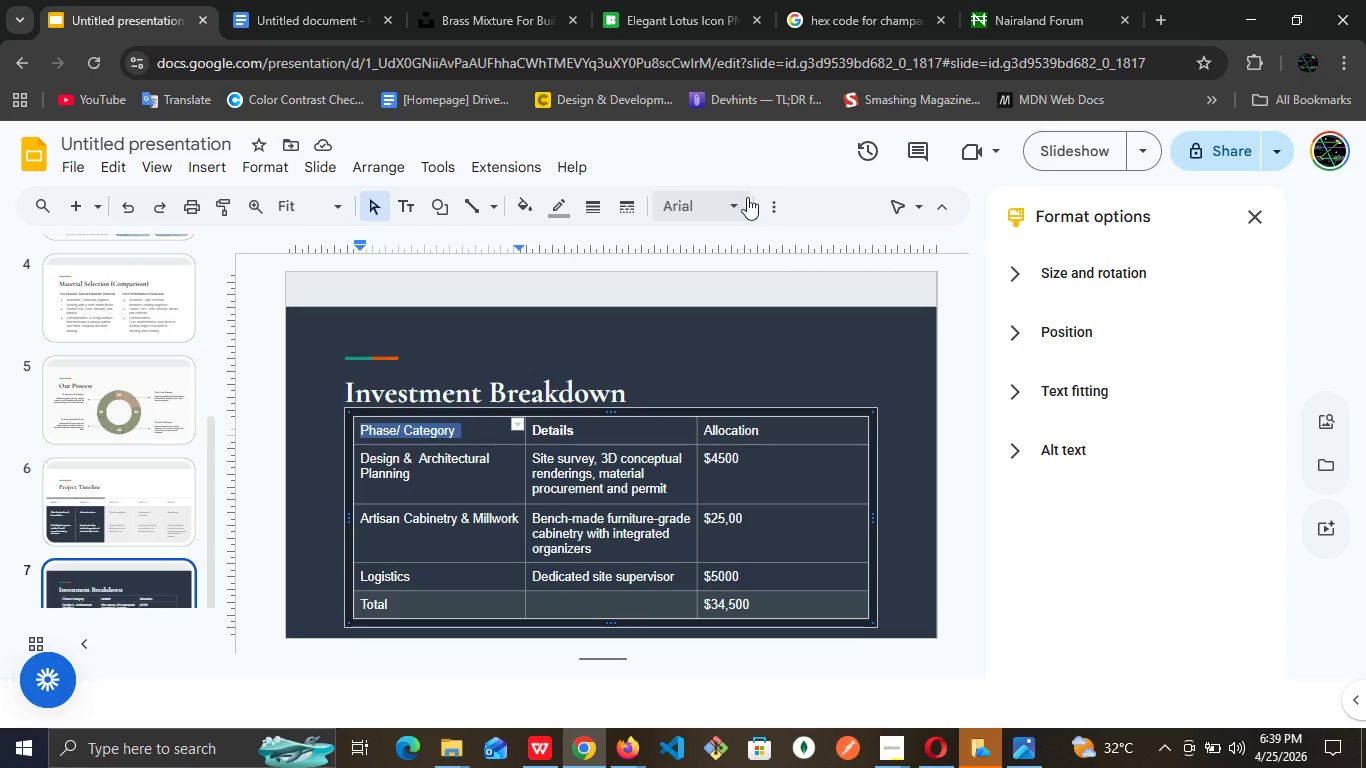 
left_click([777, 207])
 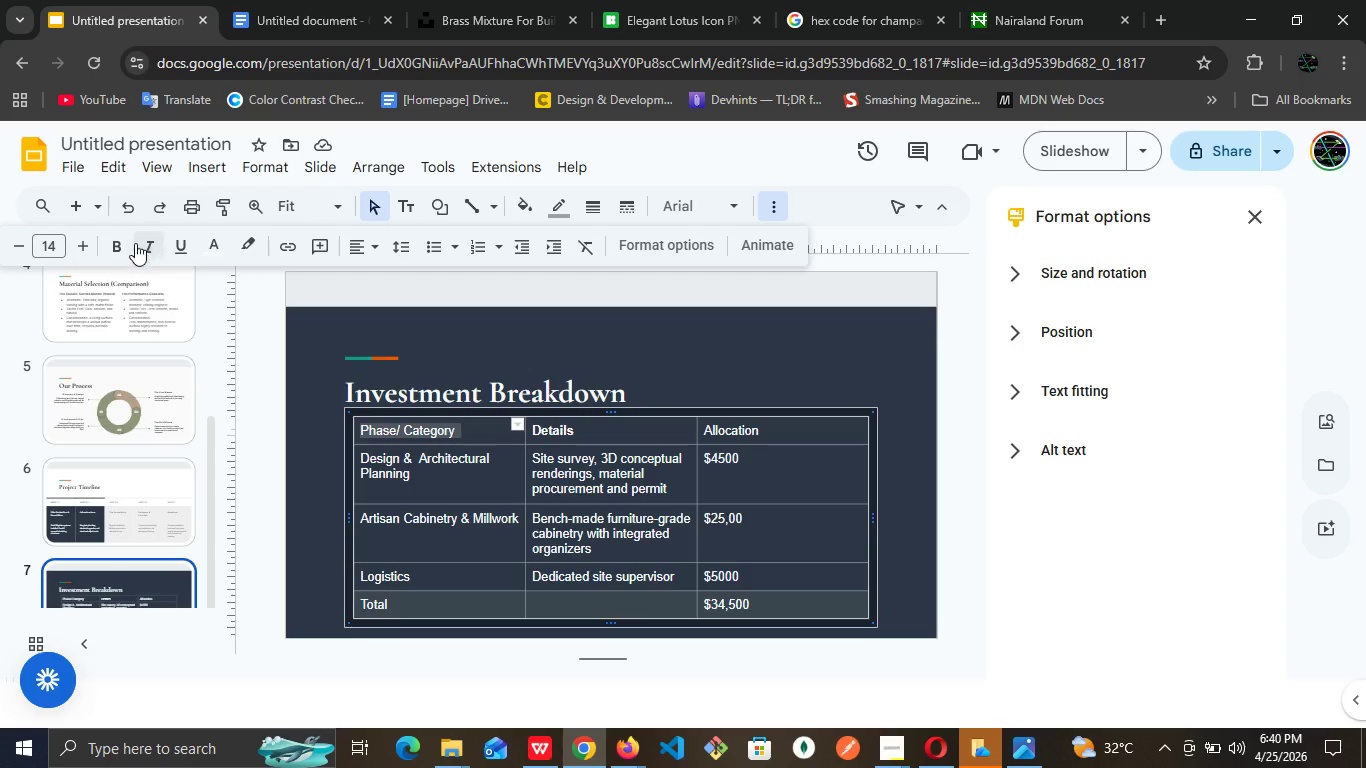 
left_click([122, 247])
 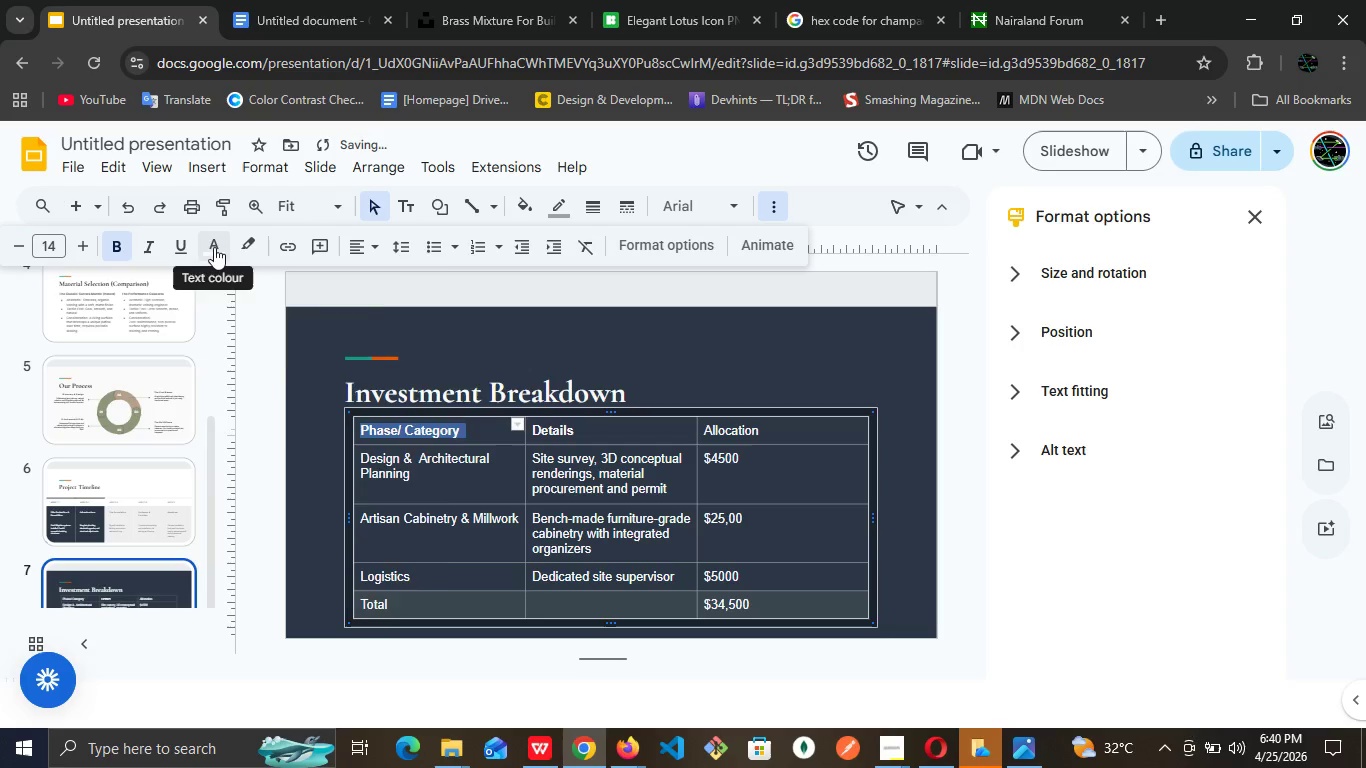 
left_click([214, 247])
 